 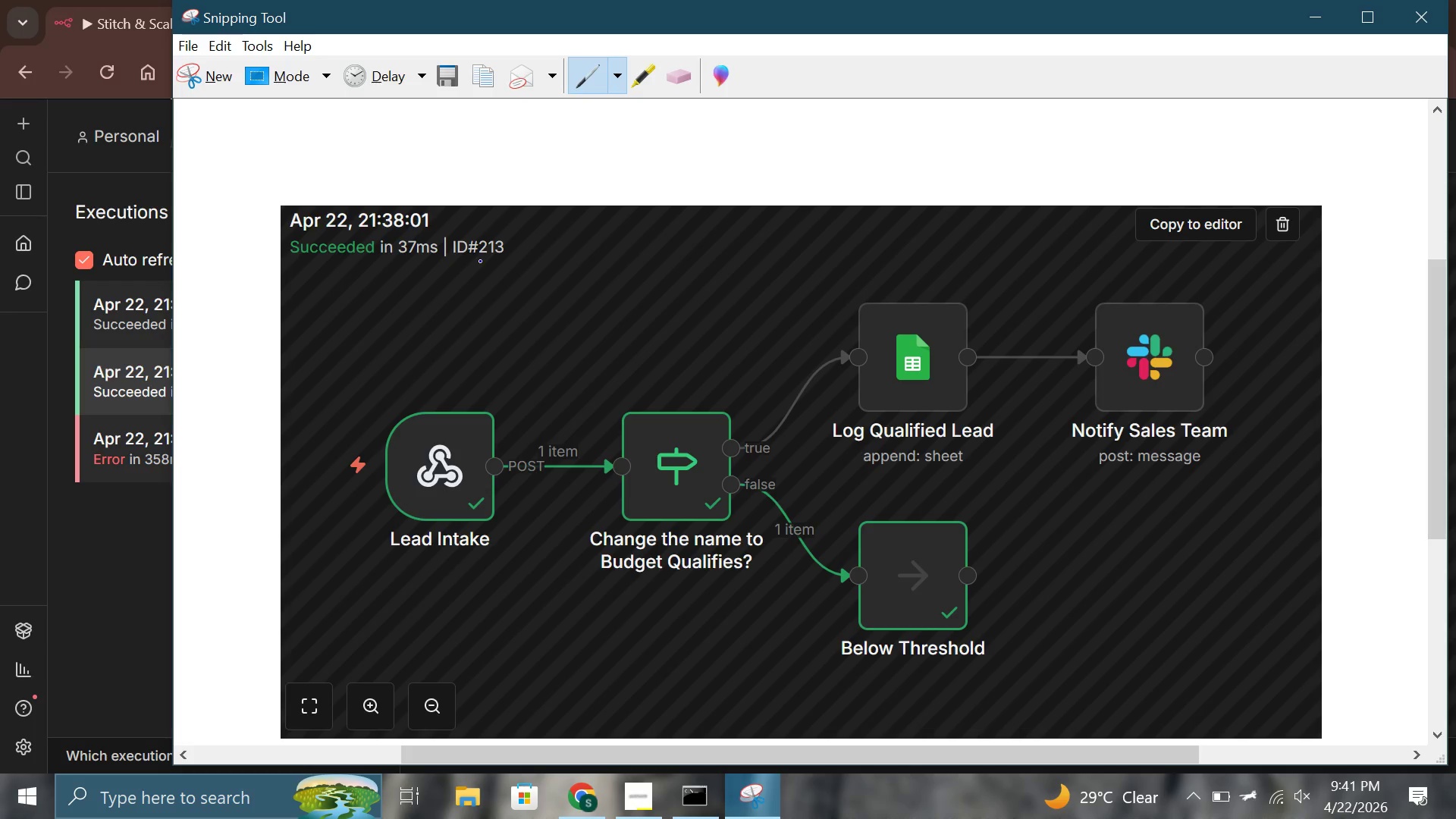 
left_click([213, 86])
 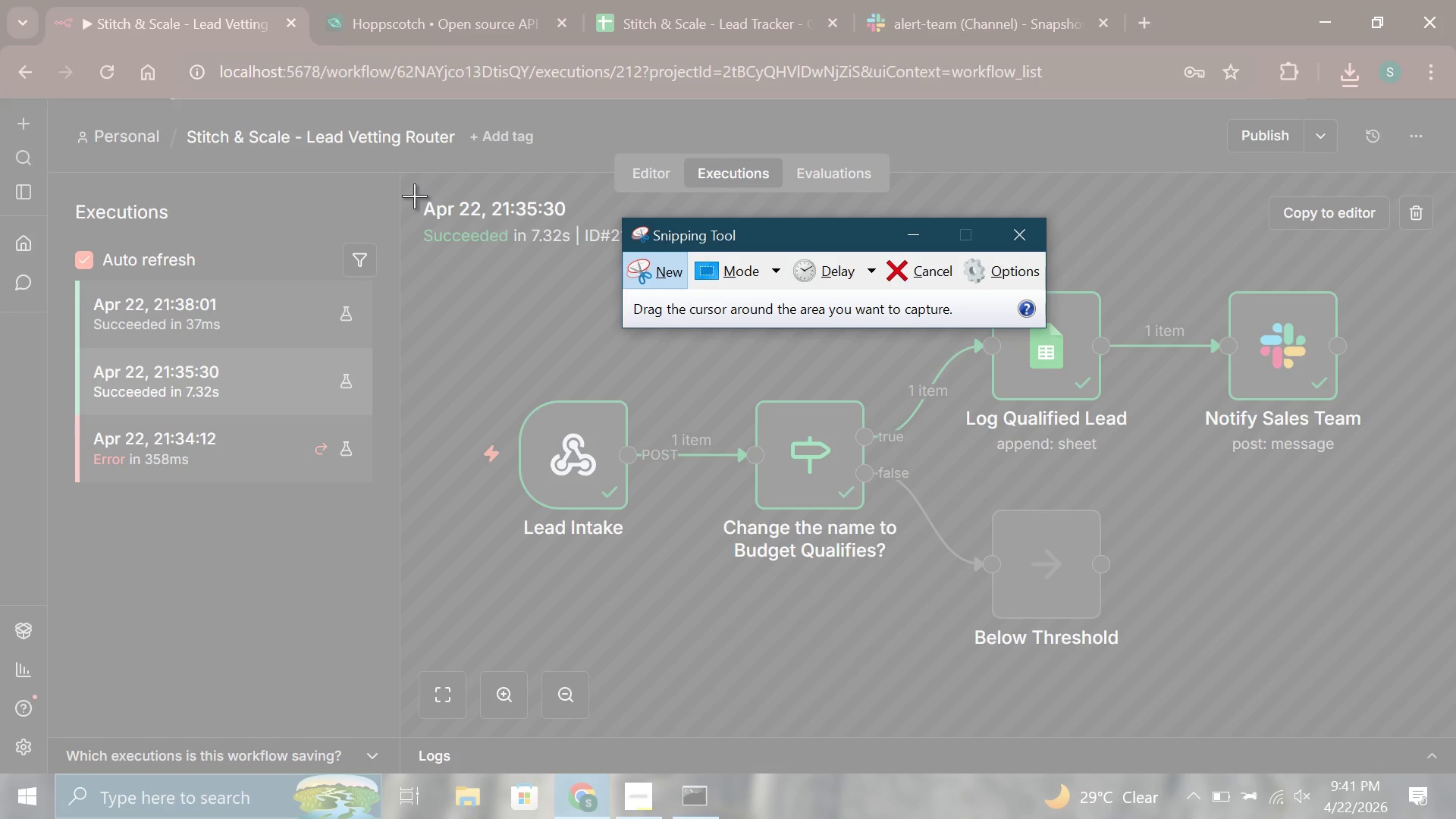 
left_click_drag(start_coordinate=[414, 196], to_coordinate=[761, 347])
 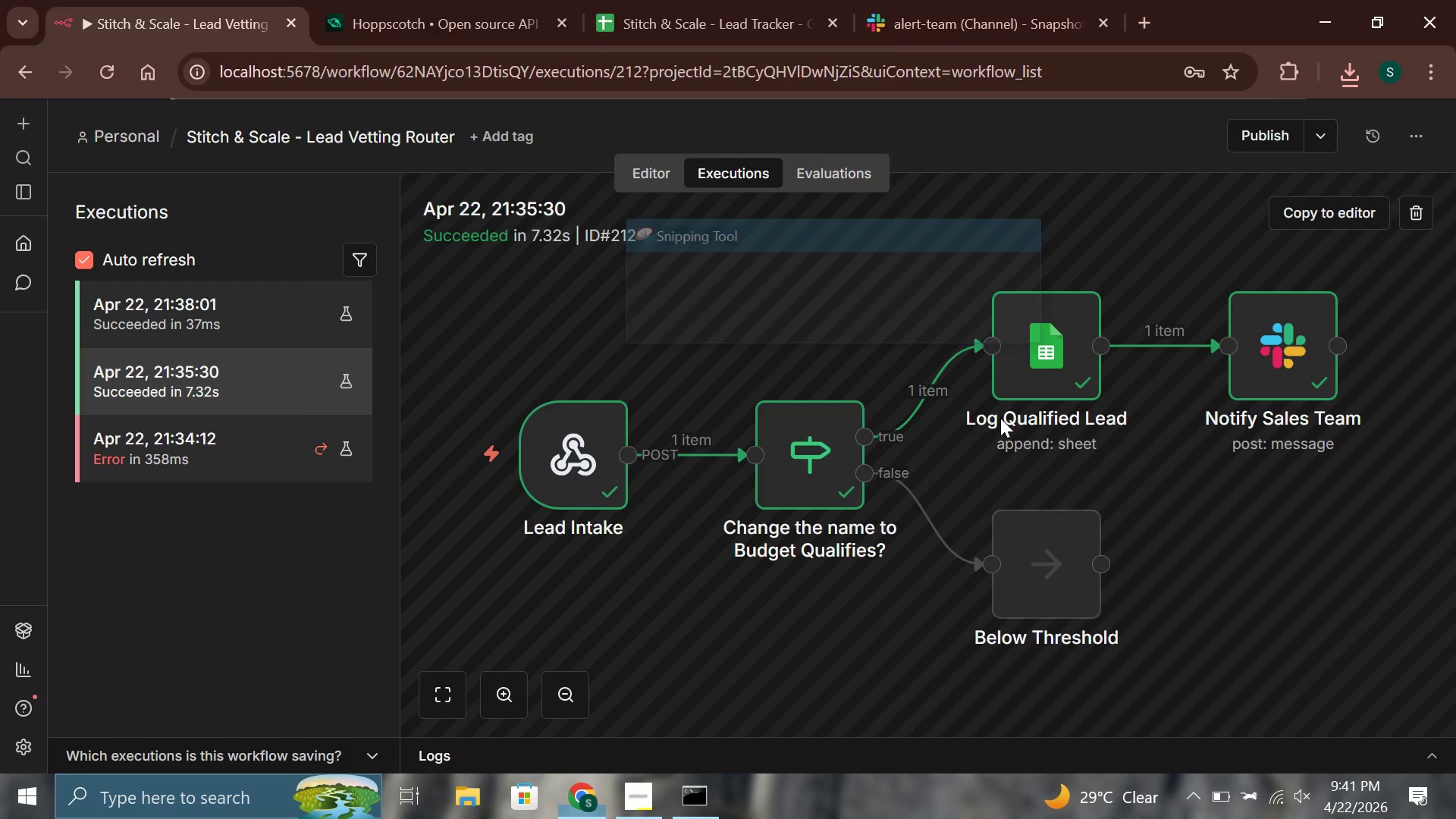 
left_click_drag(start_coordinate=[891, 379], to_coordinate=[1305, 535])
 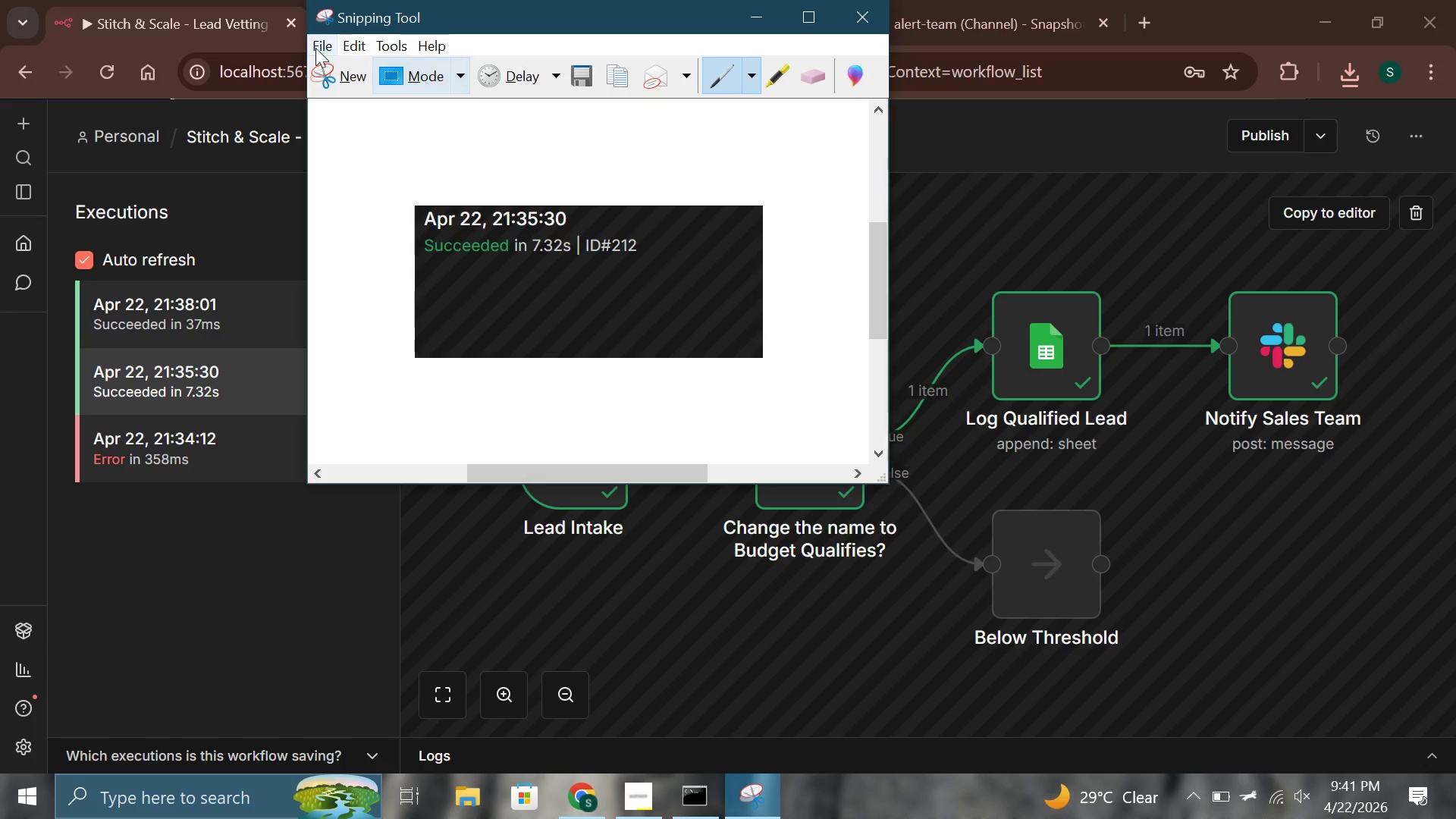 
left_click([337, 72])
 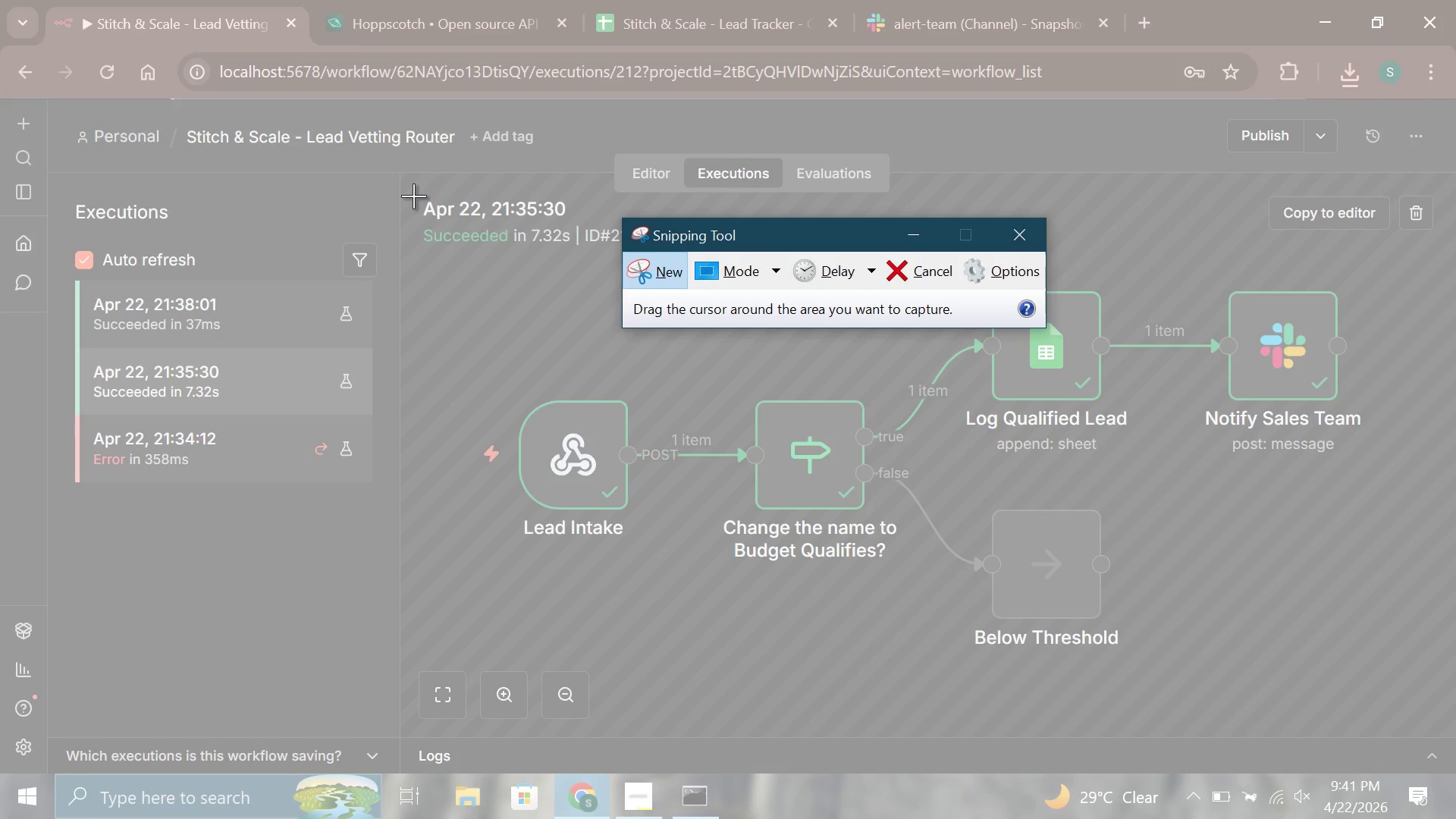 
wait(26.88)
 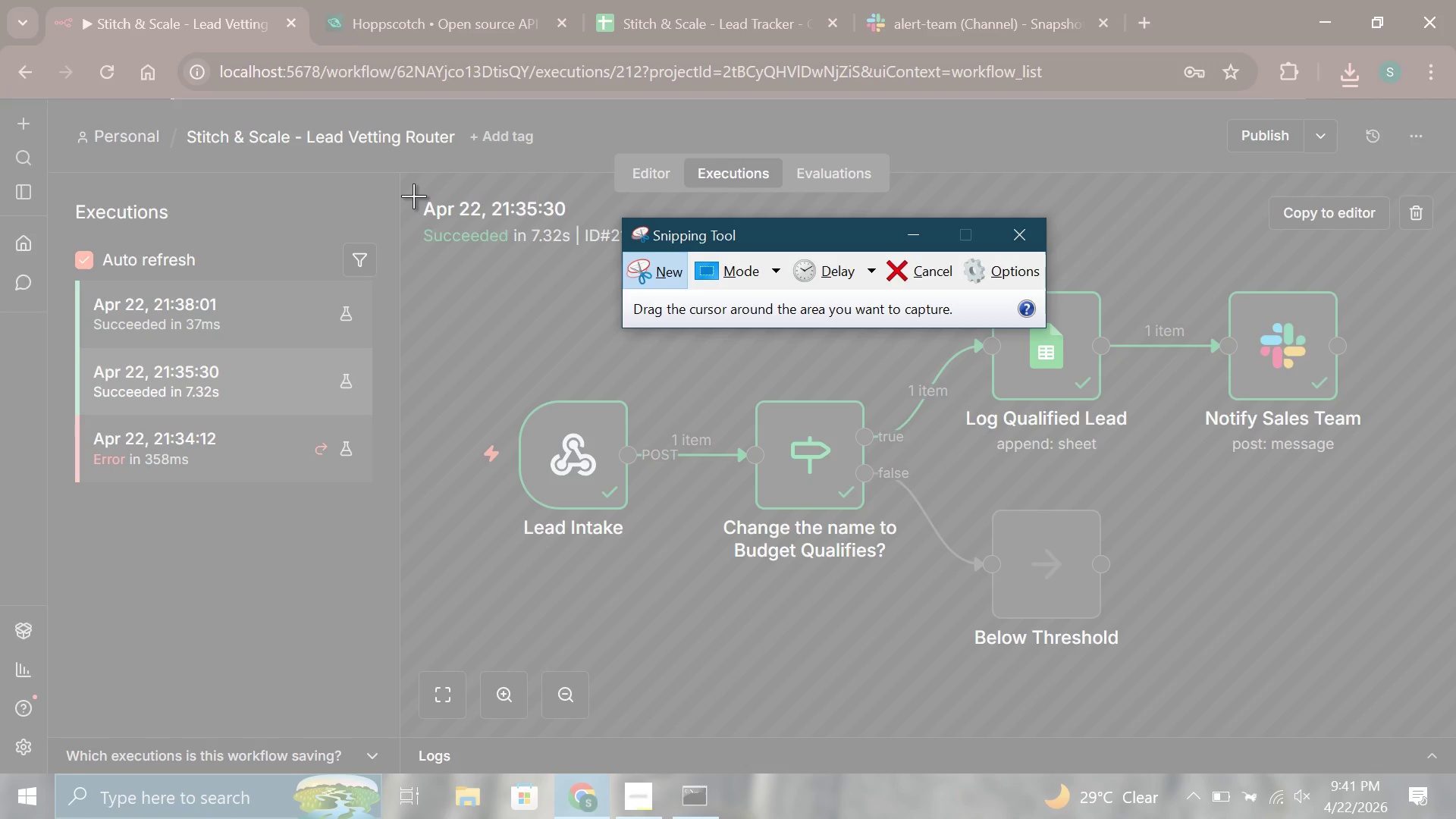 
left_click_drag(start_coordinate=[416, 192], to_coordinate=[1435, 723])
 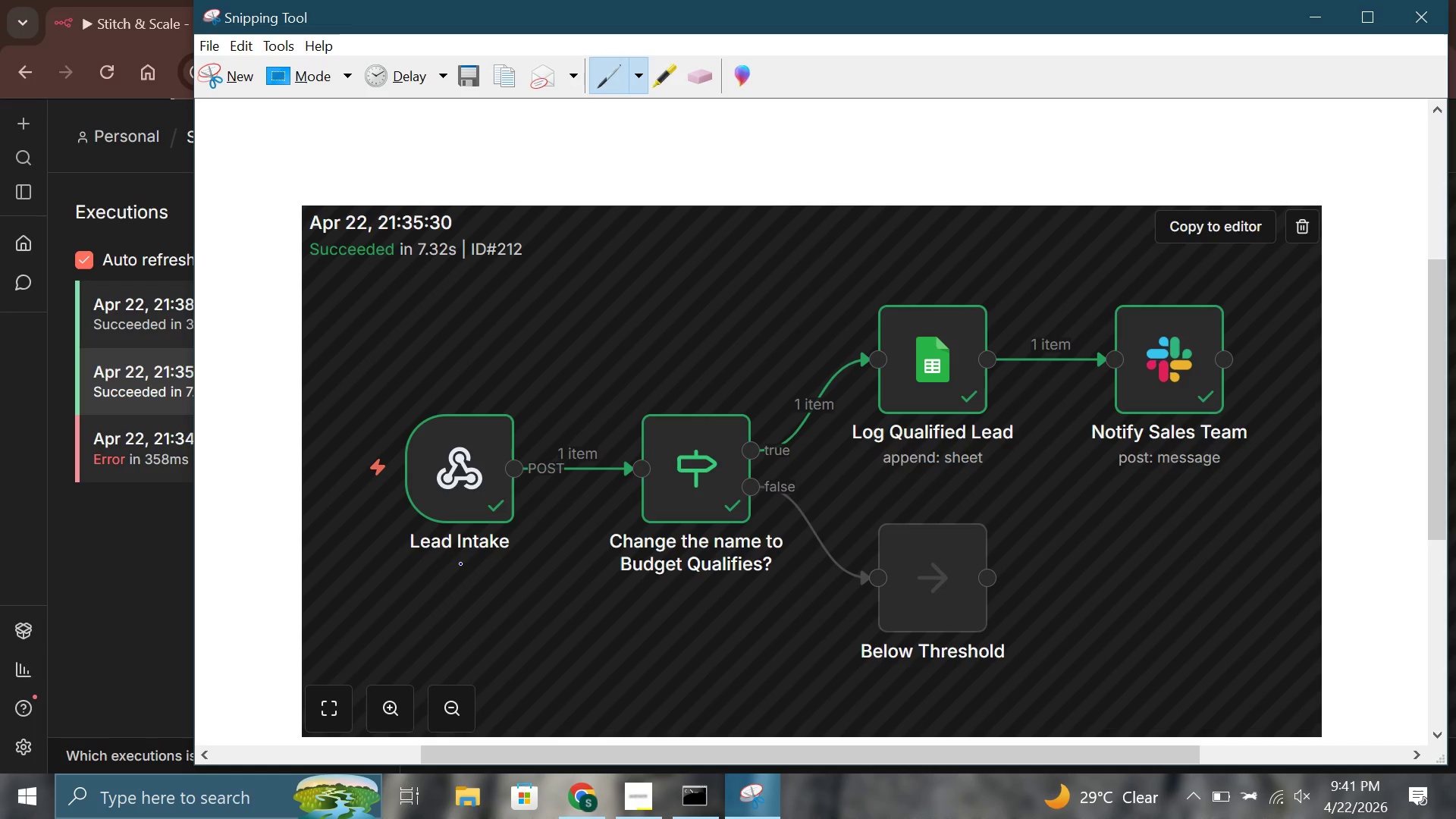 
key(Alt+AltLeft)
 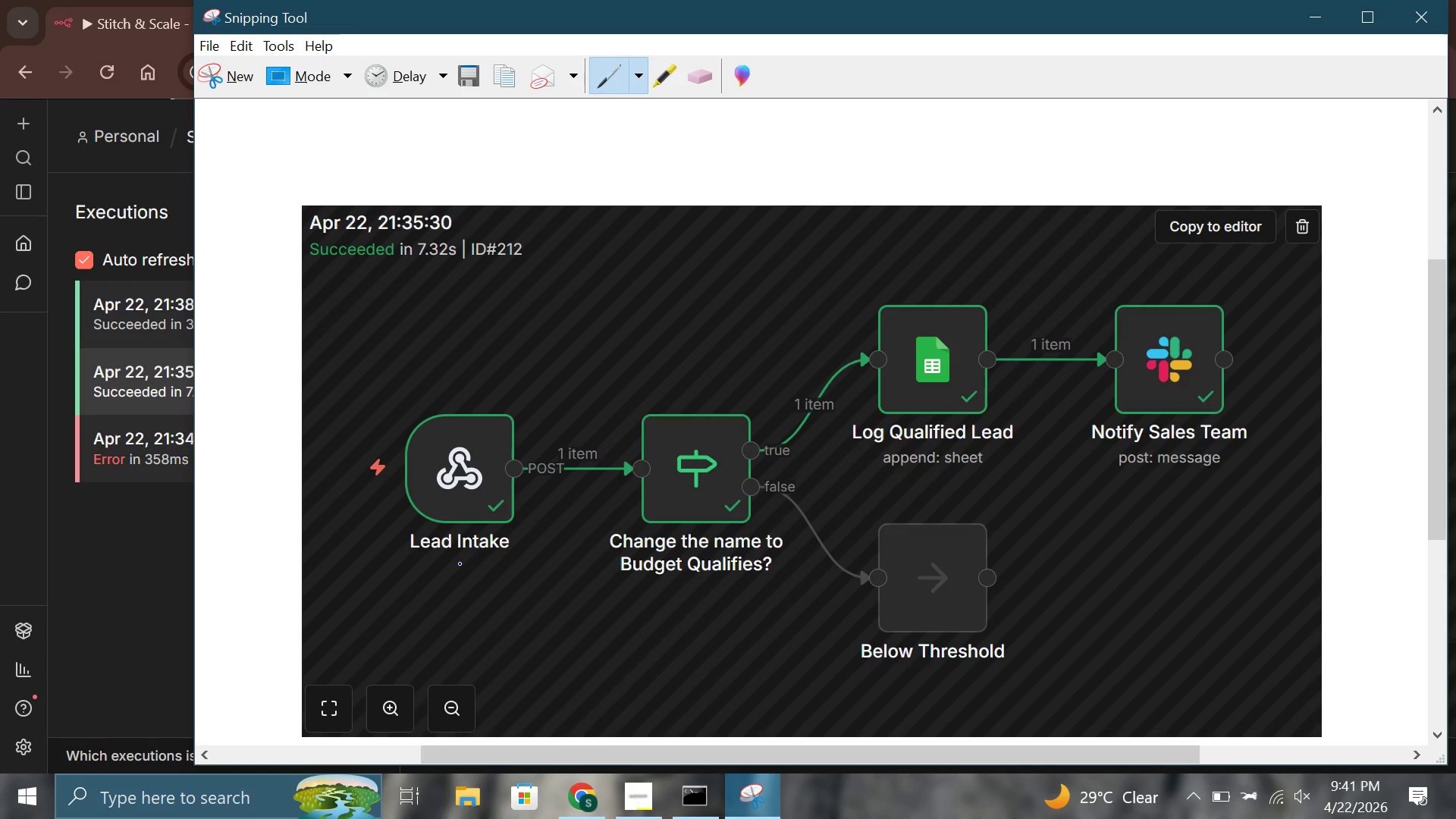 
key(Alt+PrintScreen)
 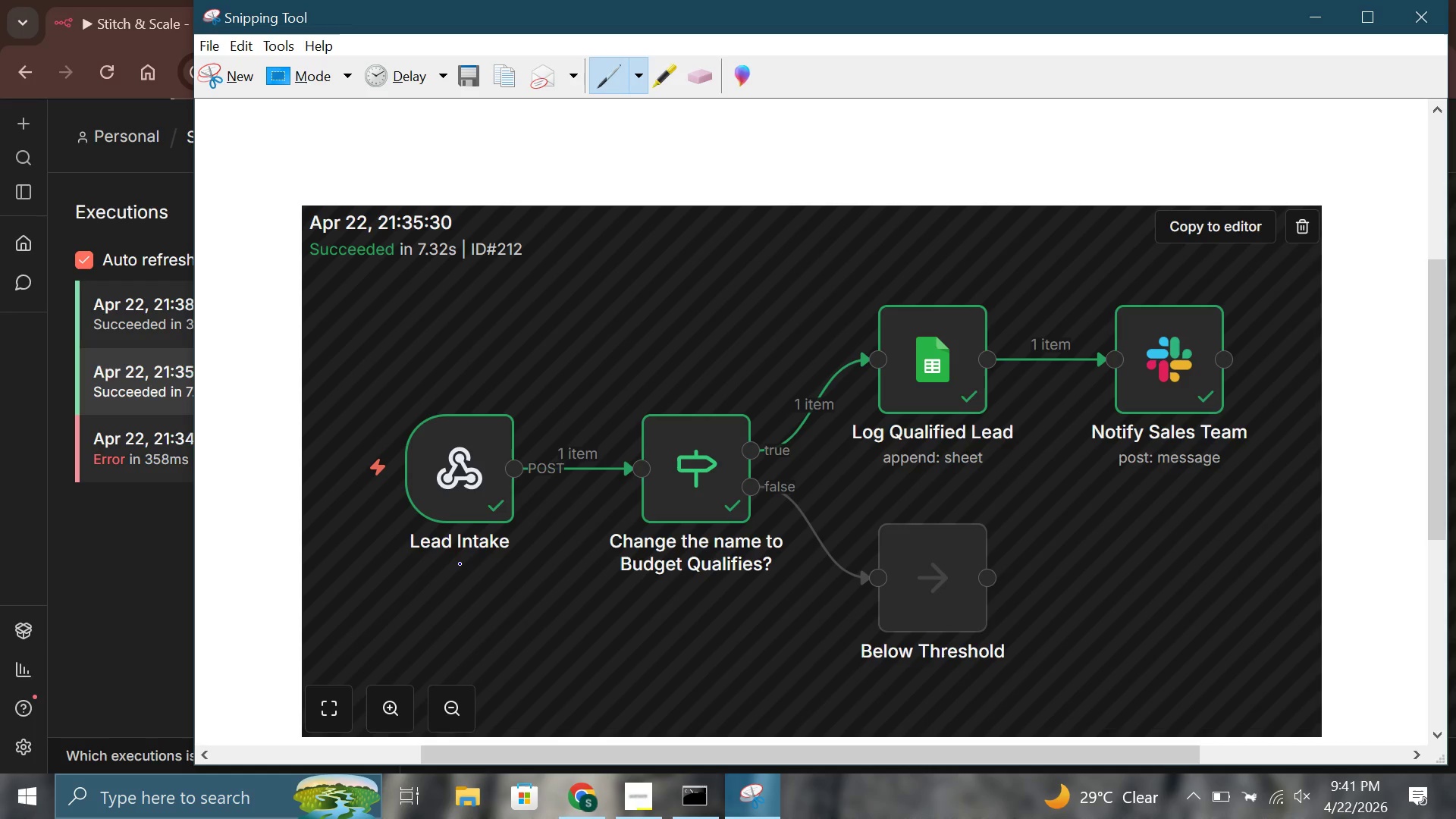 
key(Control+S)
 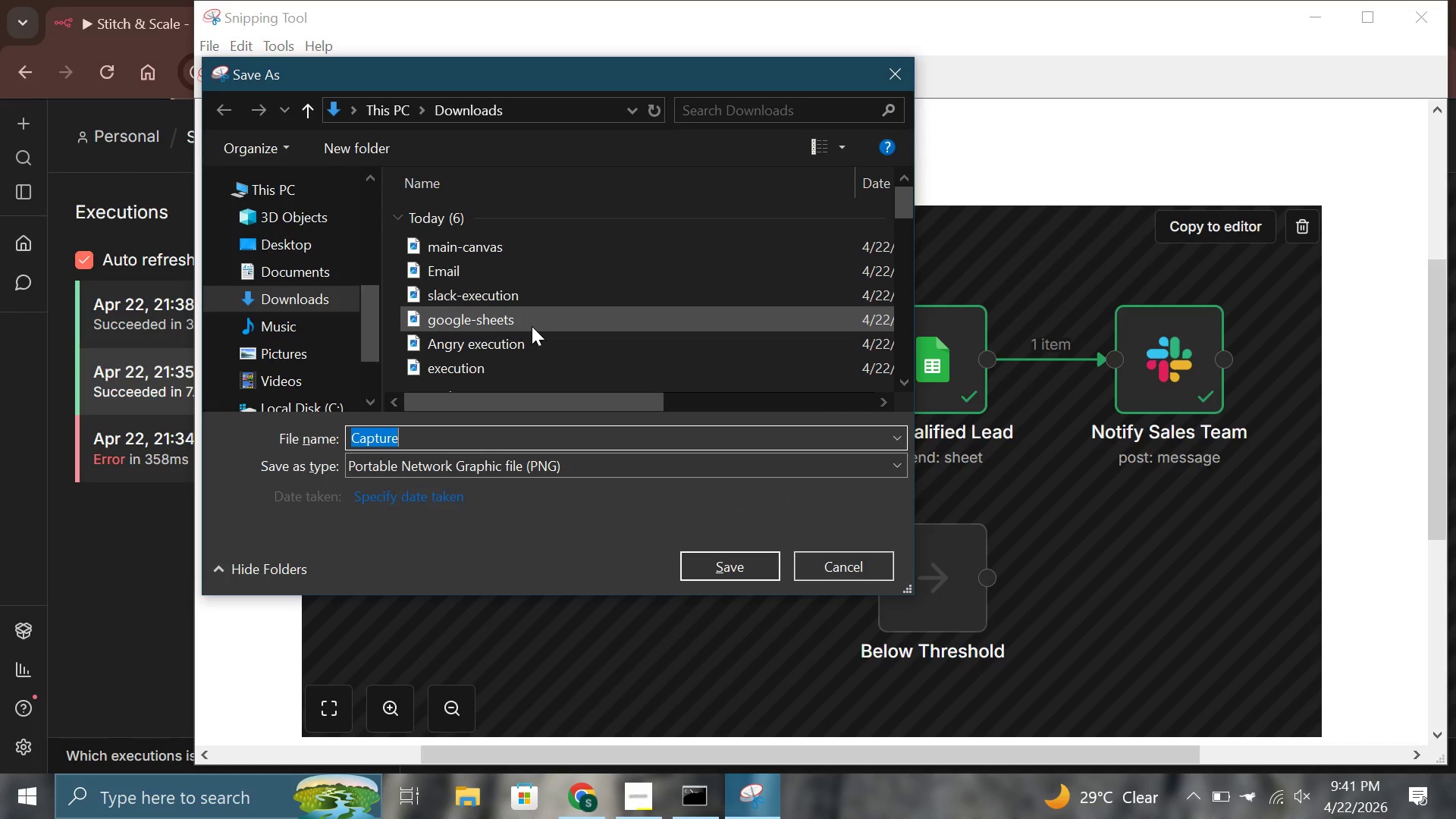 
type(Es)
key(Backspace)
type(xe)
 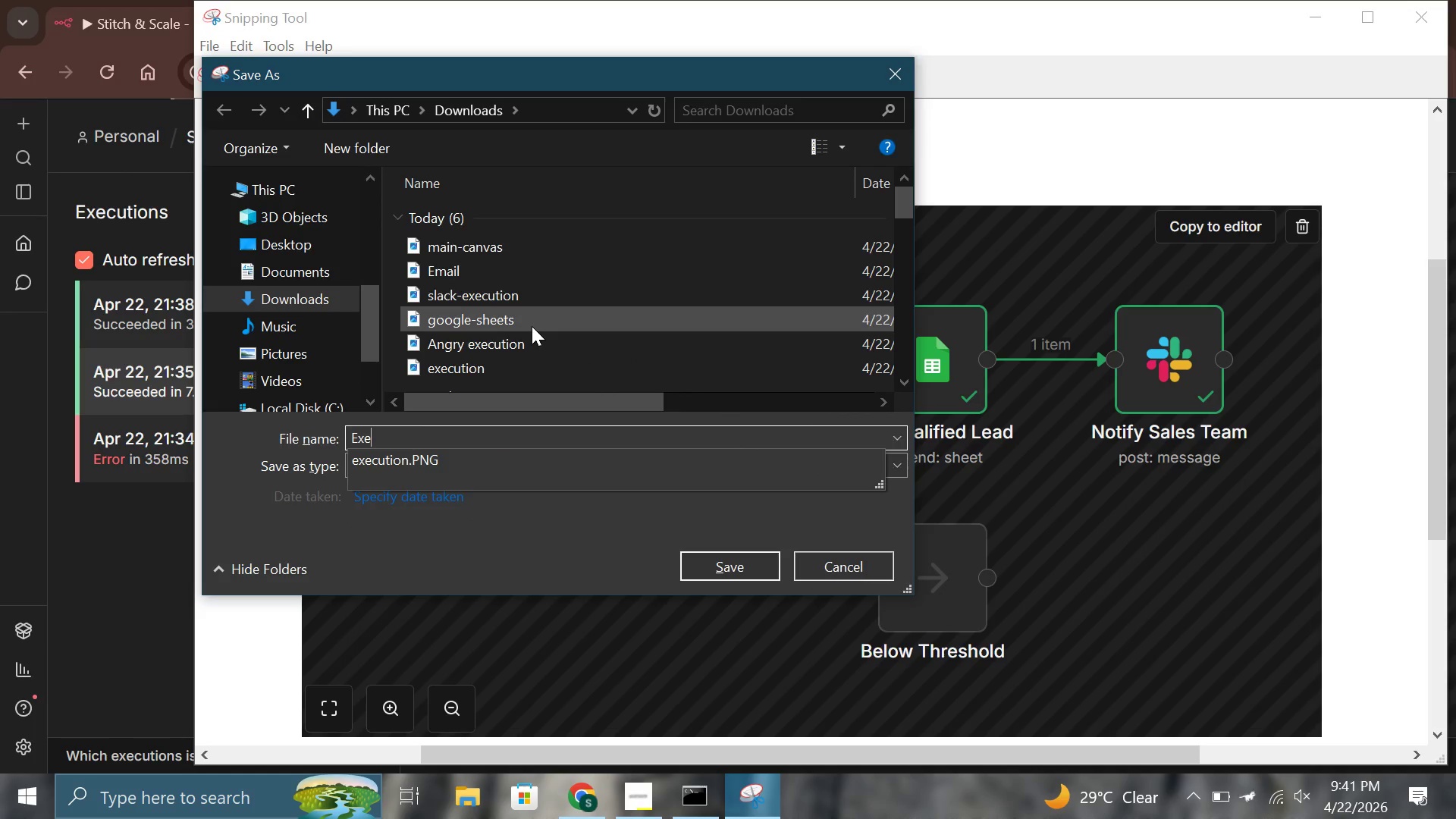 
key(ArrowDown)
 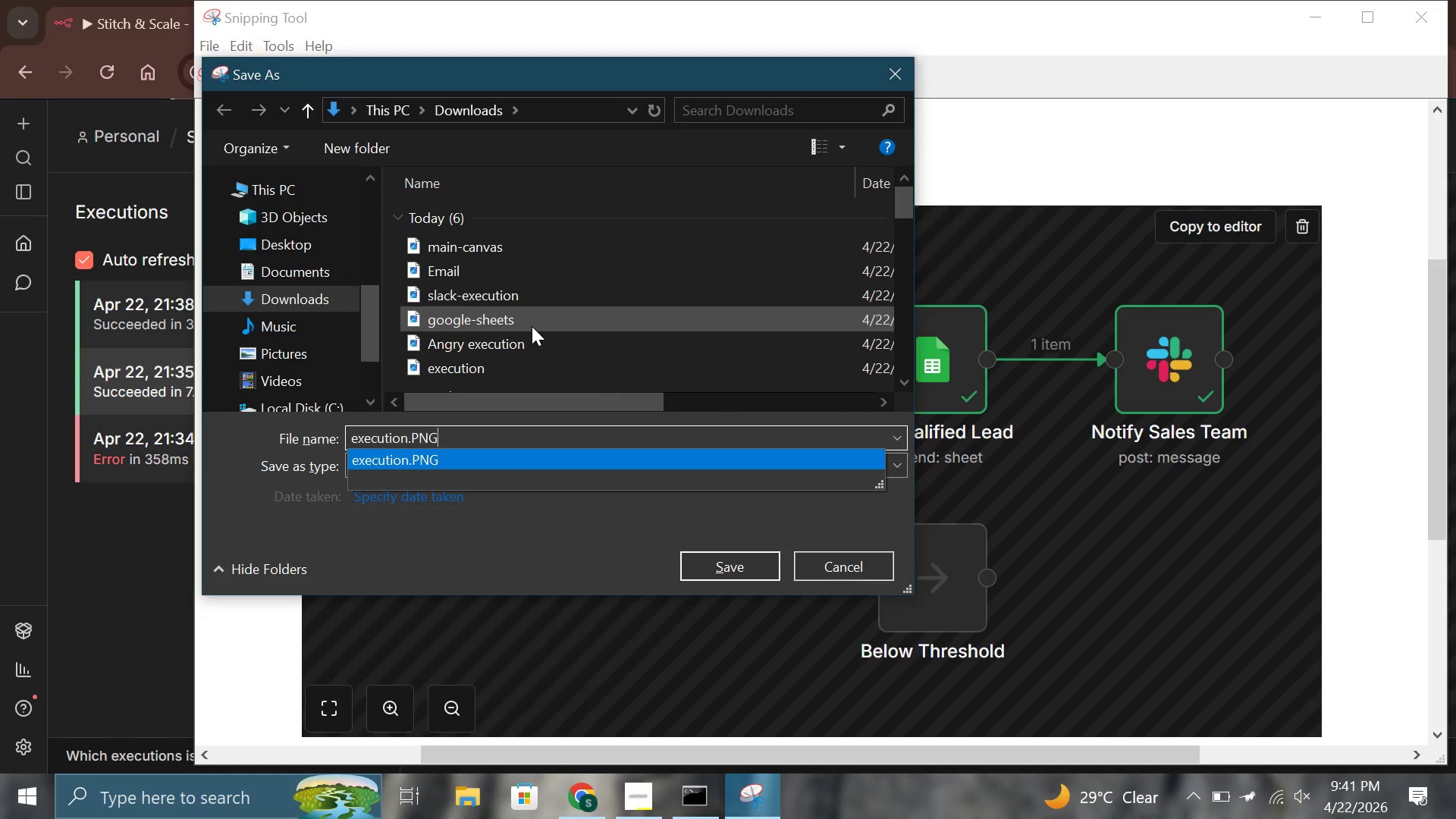 
key(Enter)
 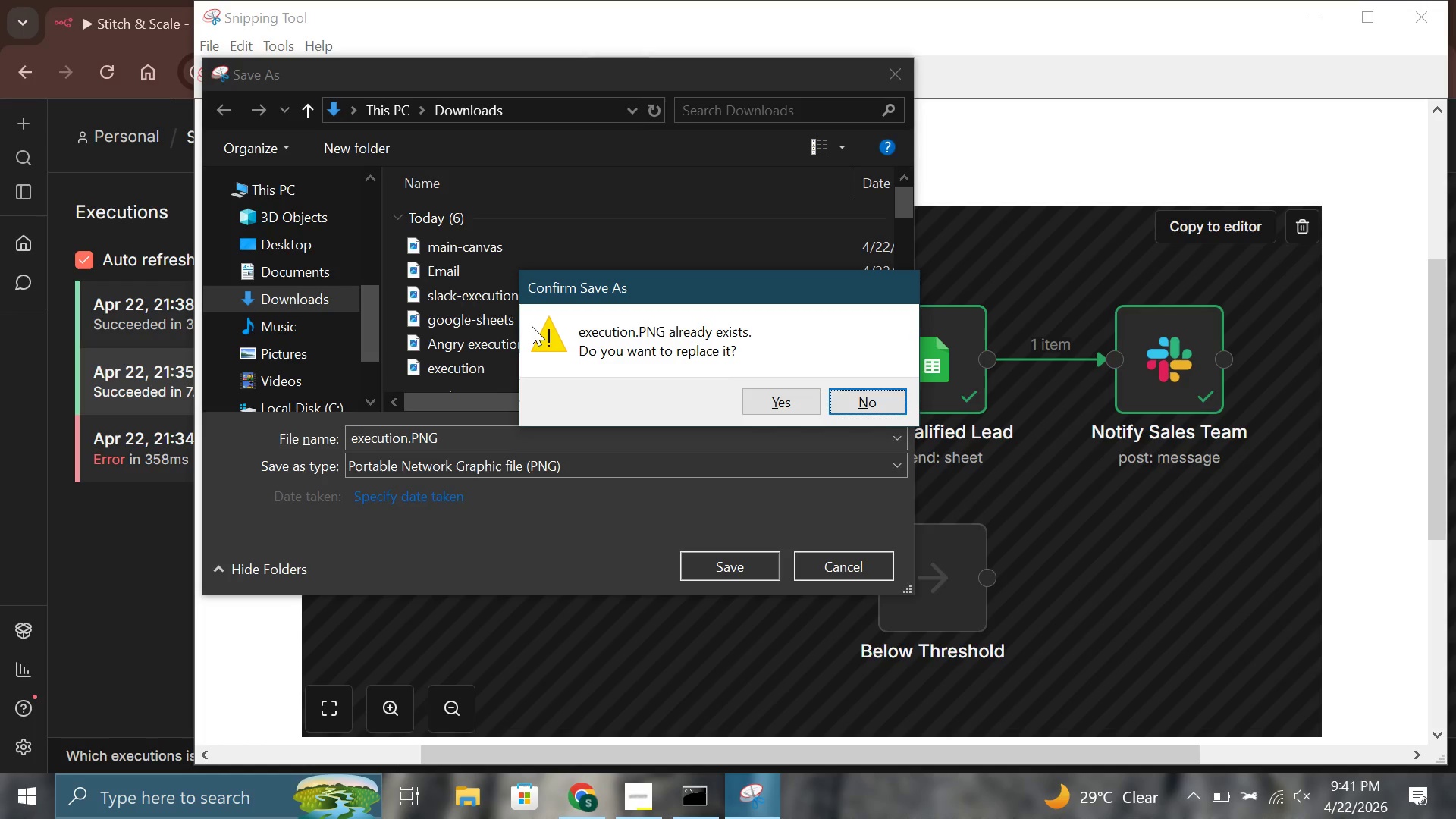 
key(ArrowLeft)
 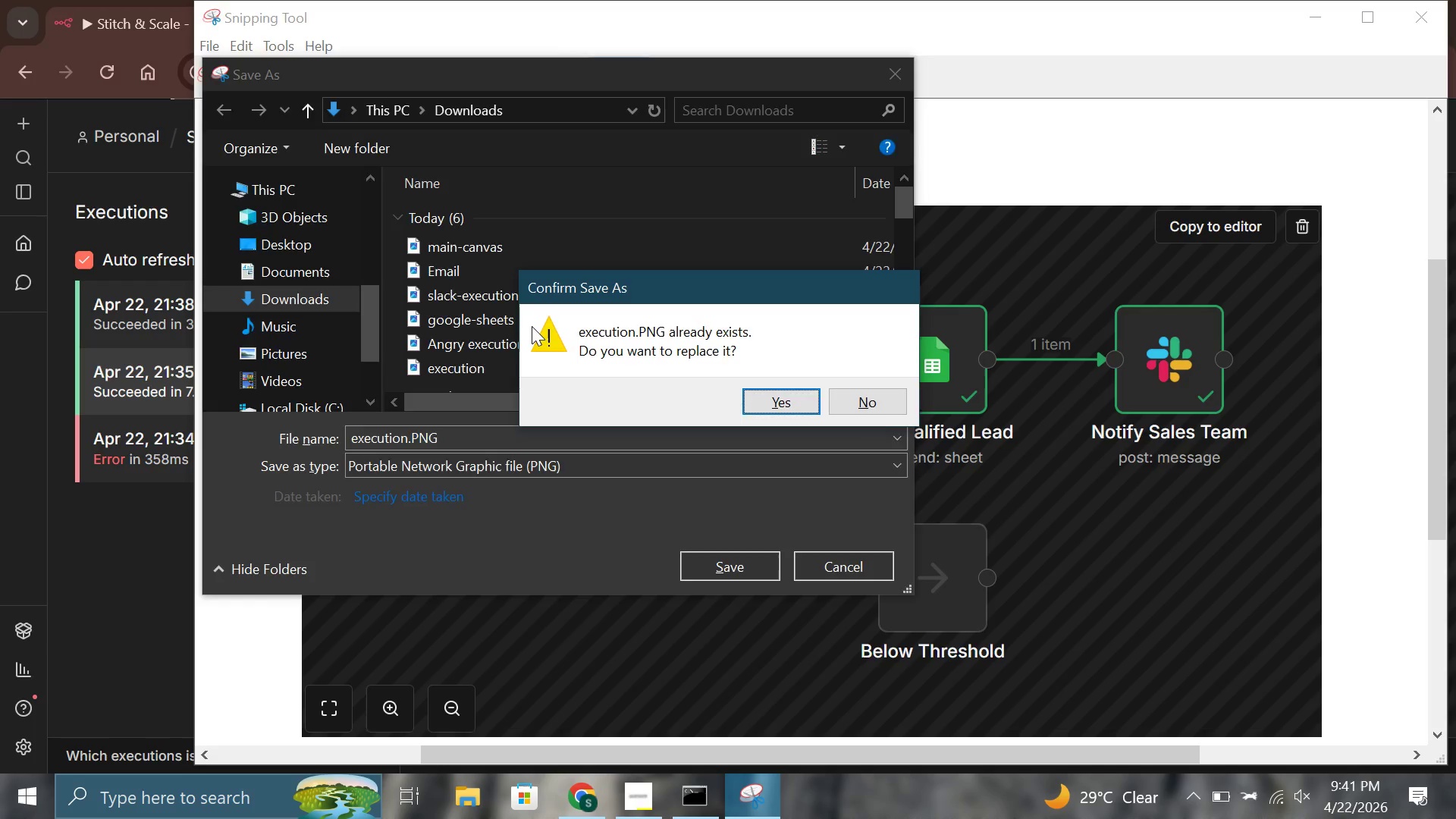 
key(Enter)
 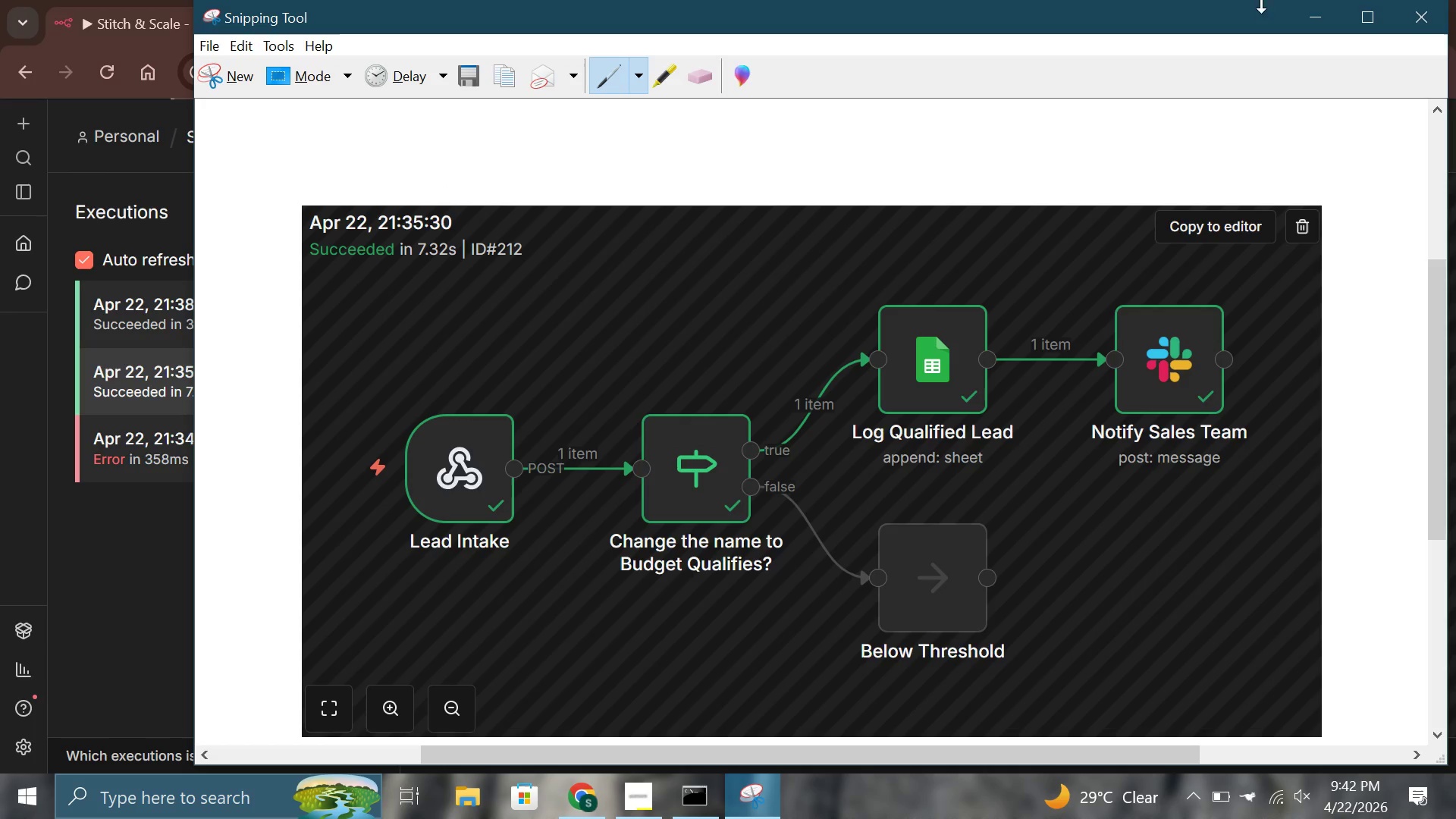 
left_click([1307, 16])
 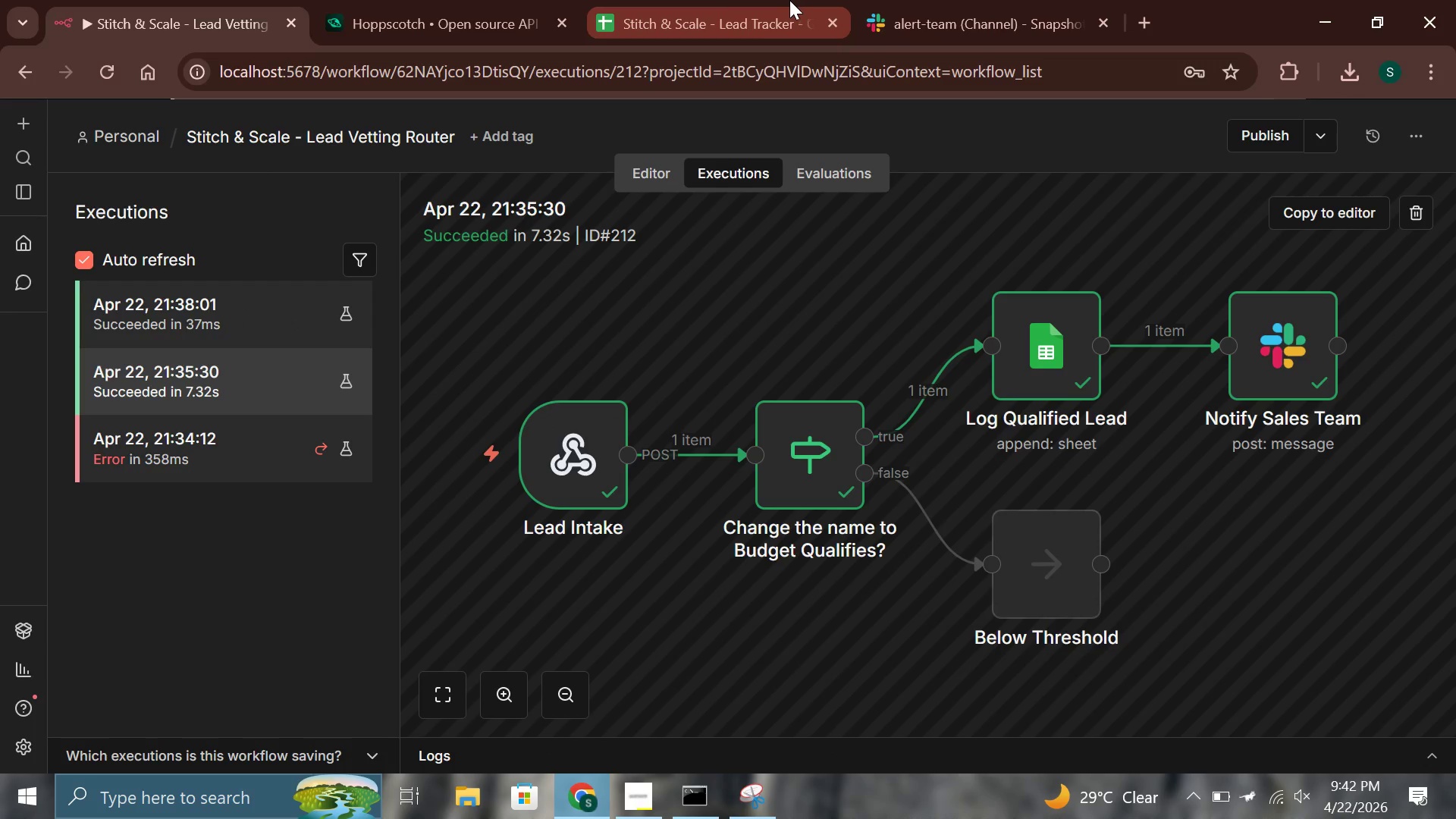 
left_click([755, 0])
 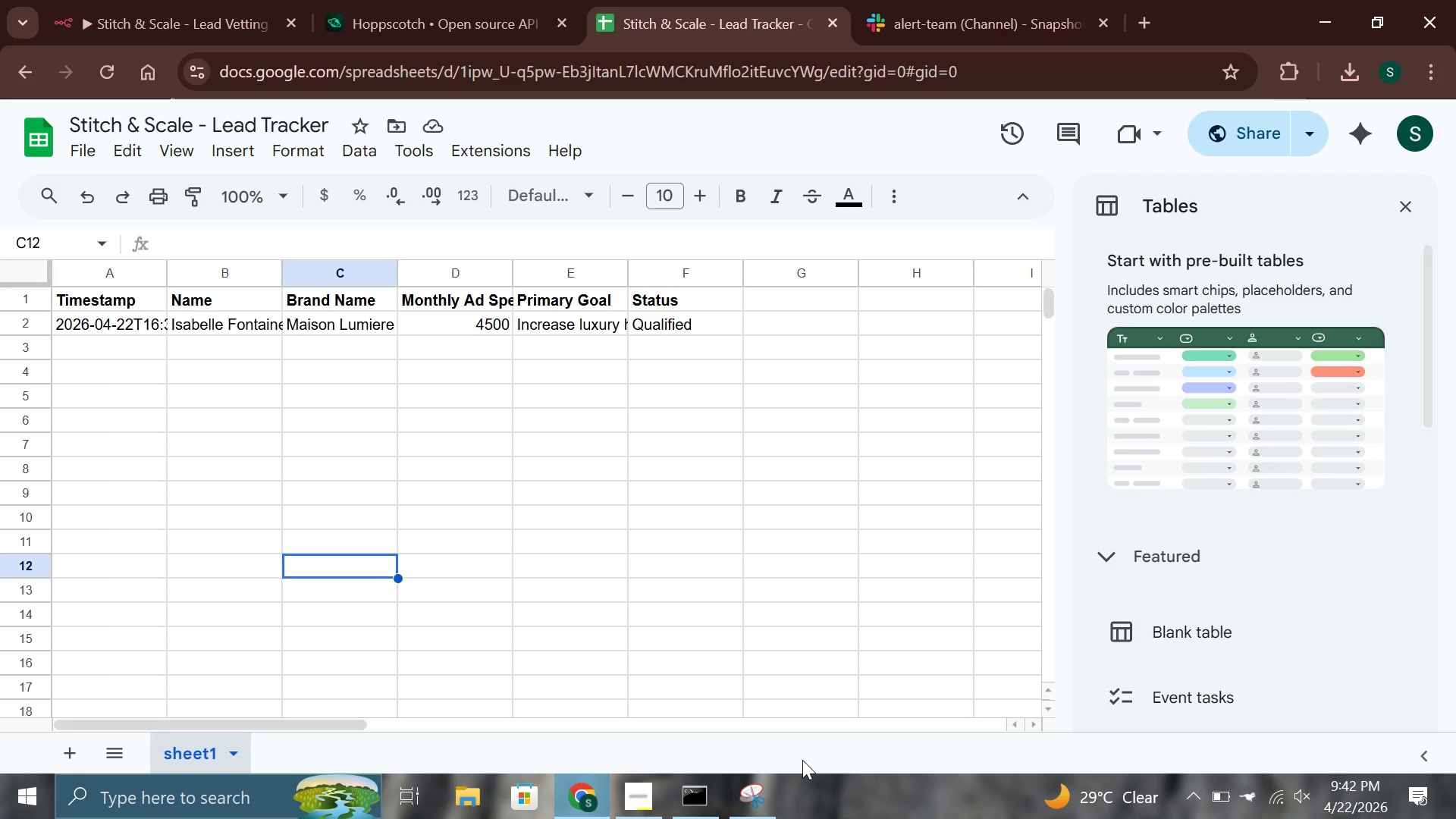 
mouse_move([720, 783])
 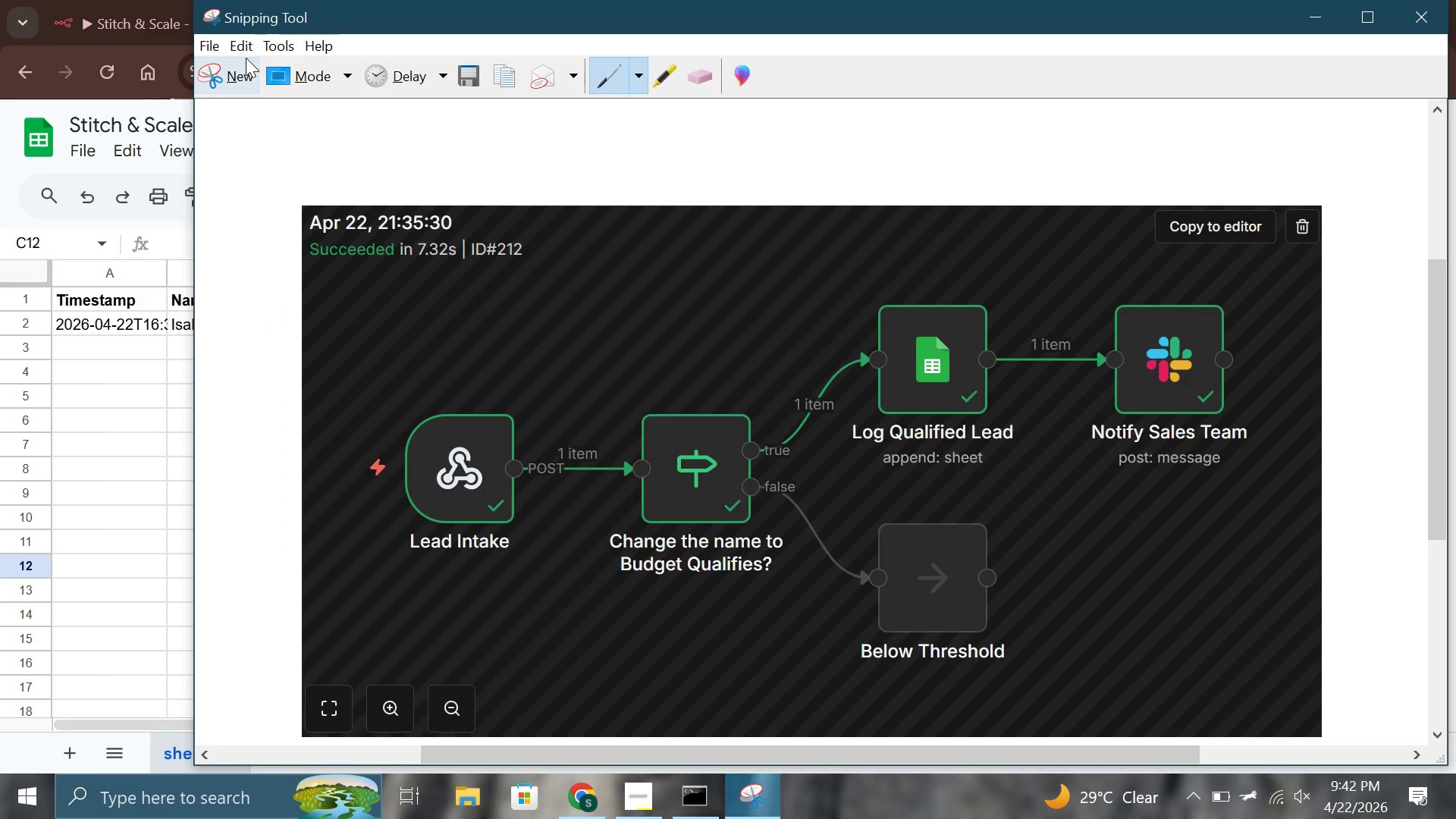 
left_click([241, 68])
 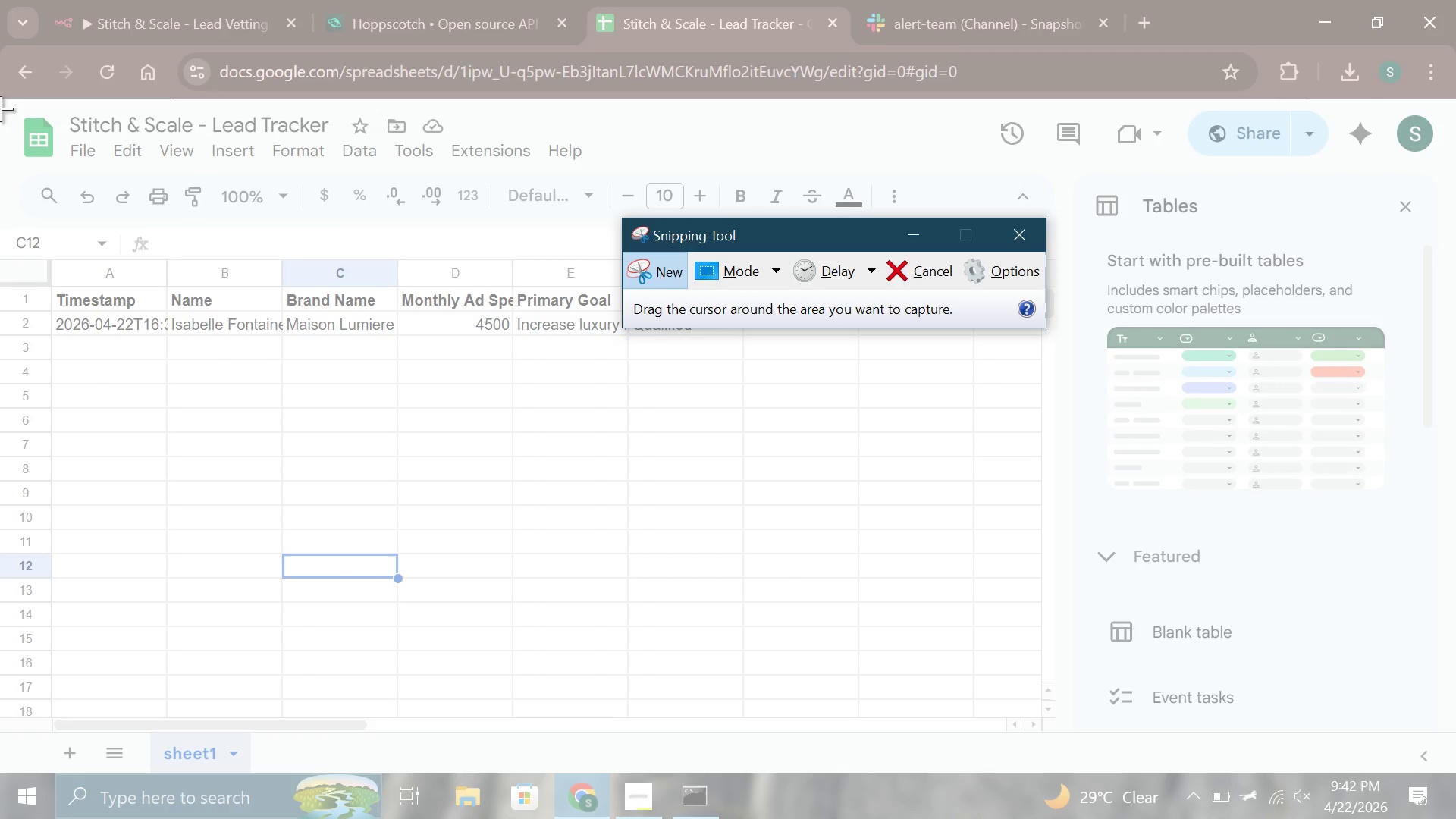 
left_click_drag(start_coordinate=[0, 108], to_coordinate=[745, 363])
 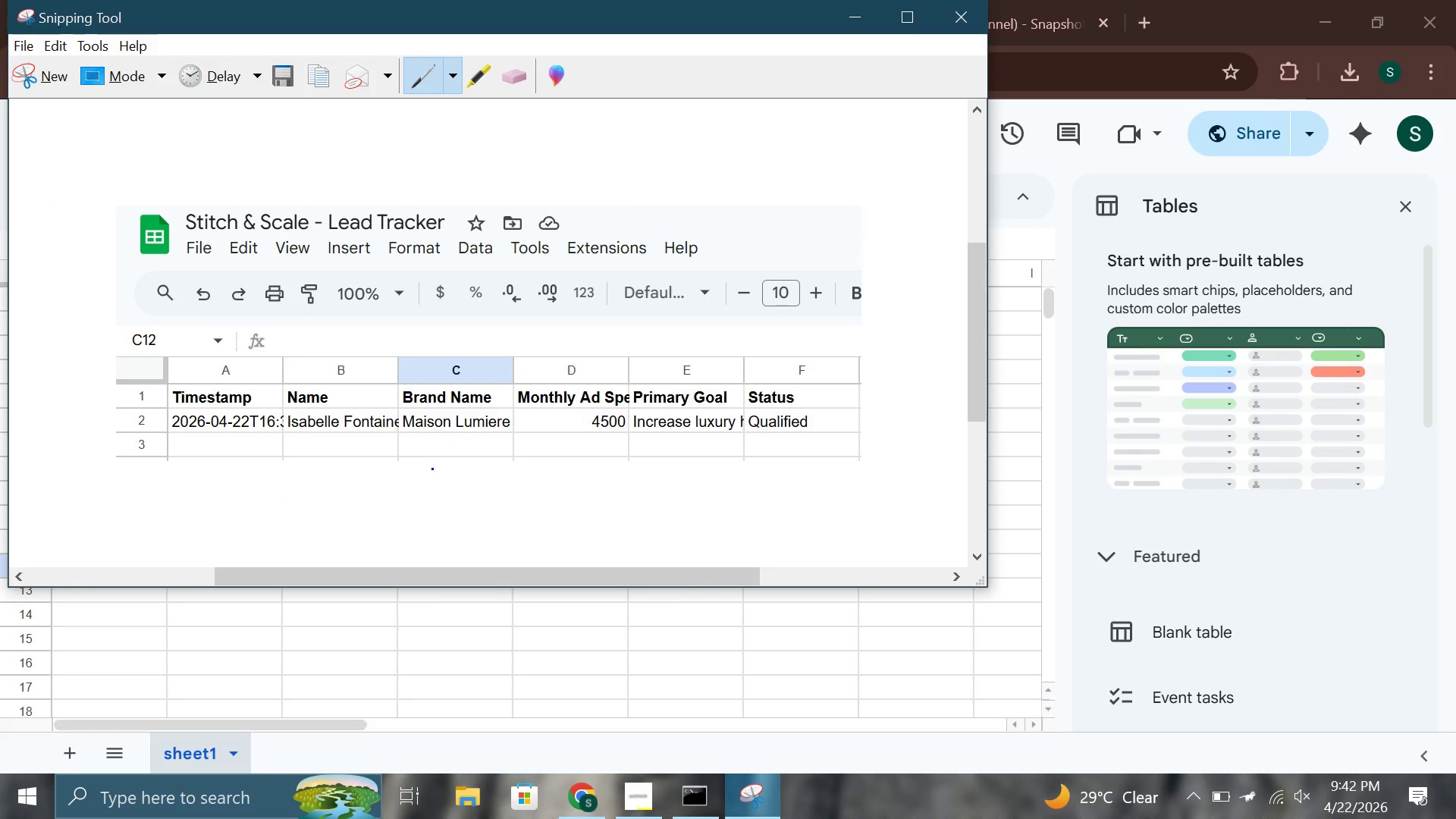 
key(Control+S)
 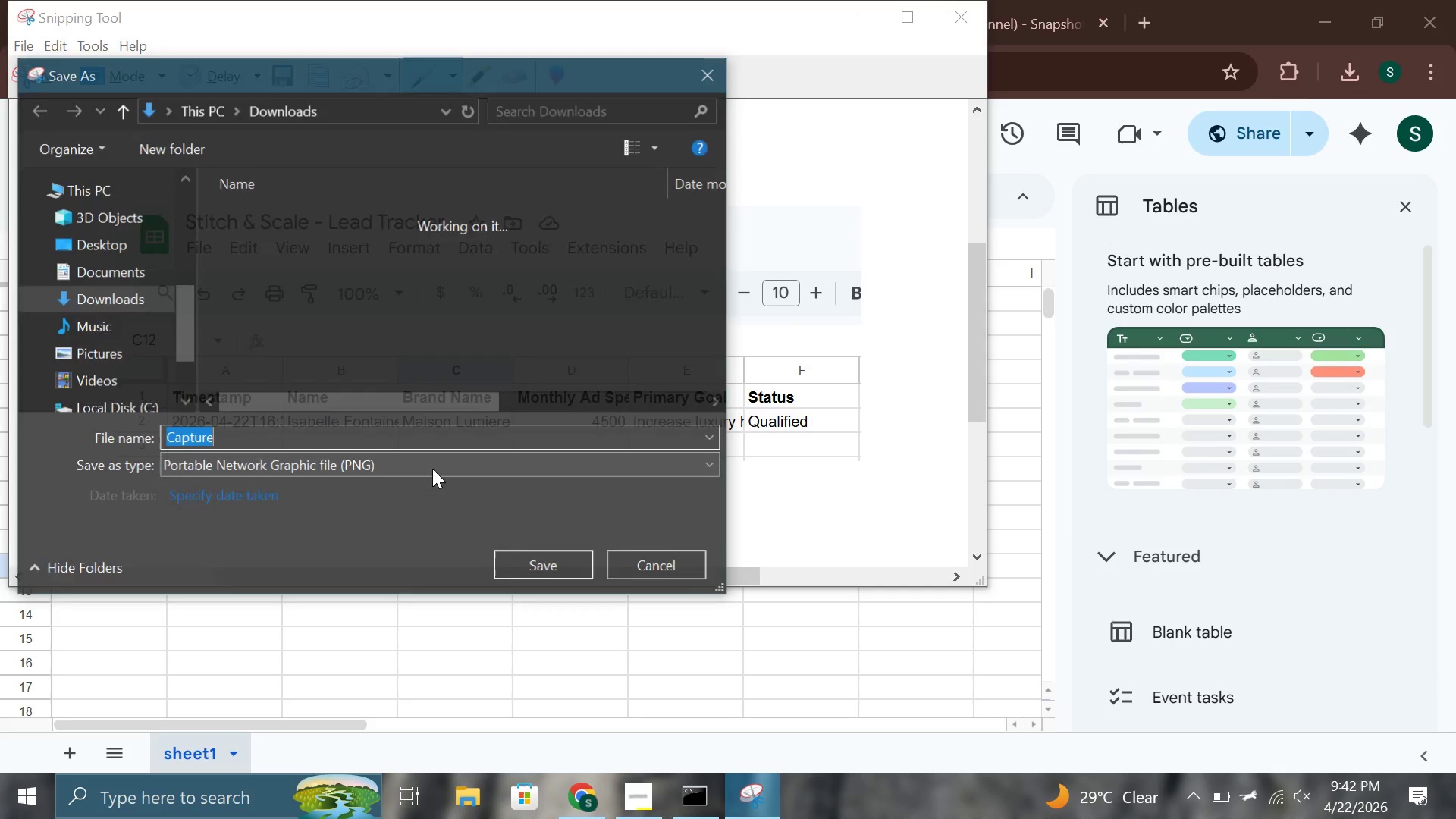 
type(Goog)
 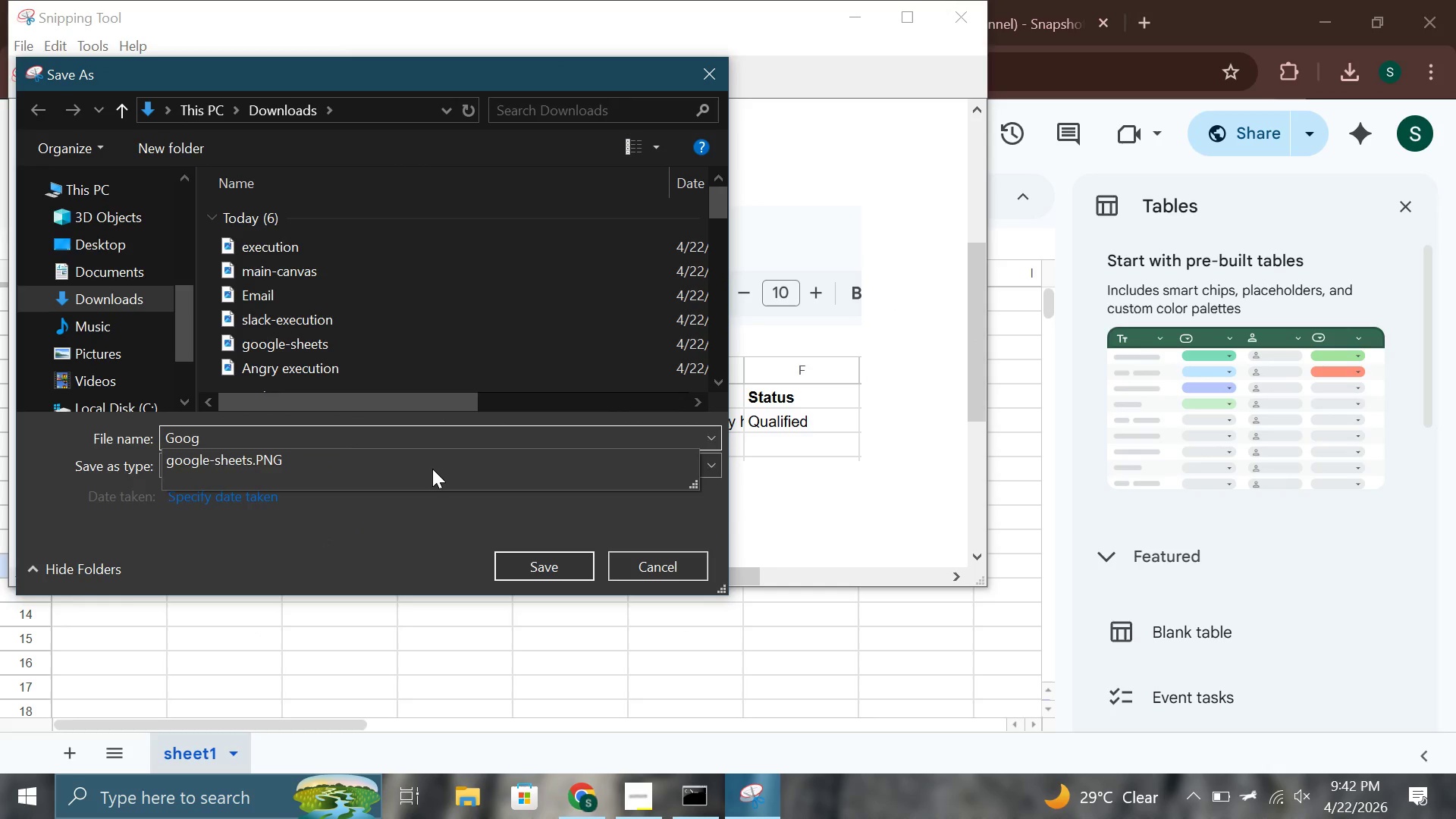 
key(ArrowDown)
 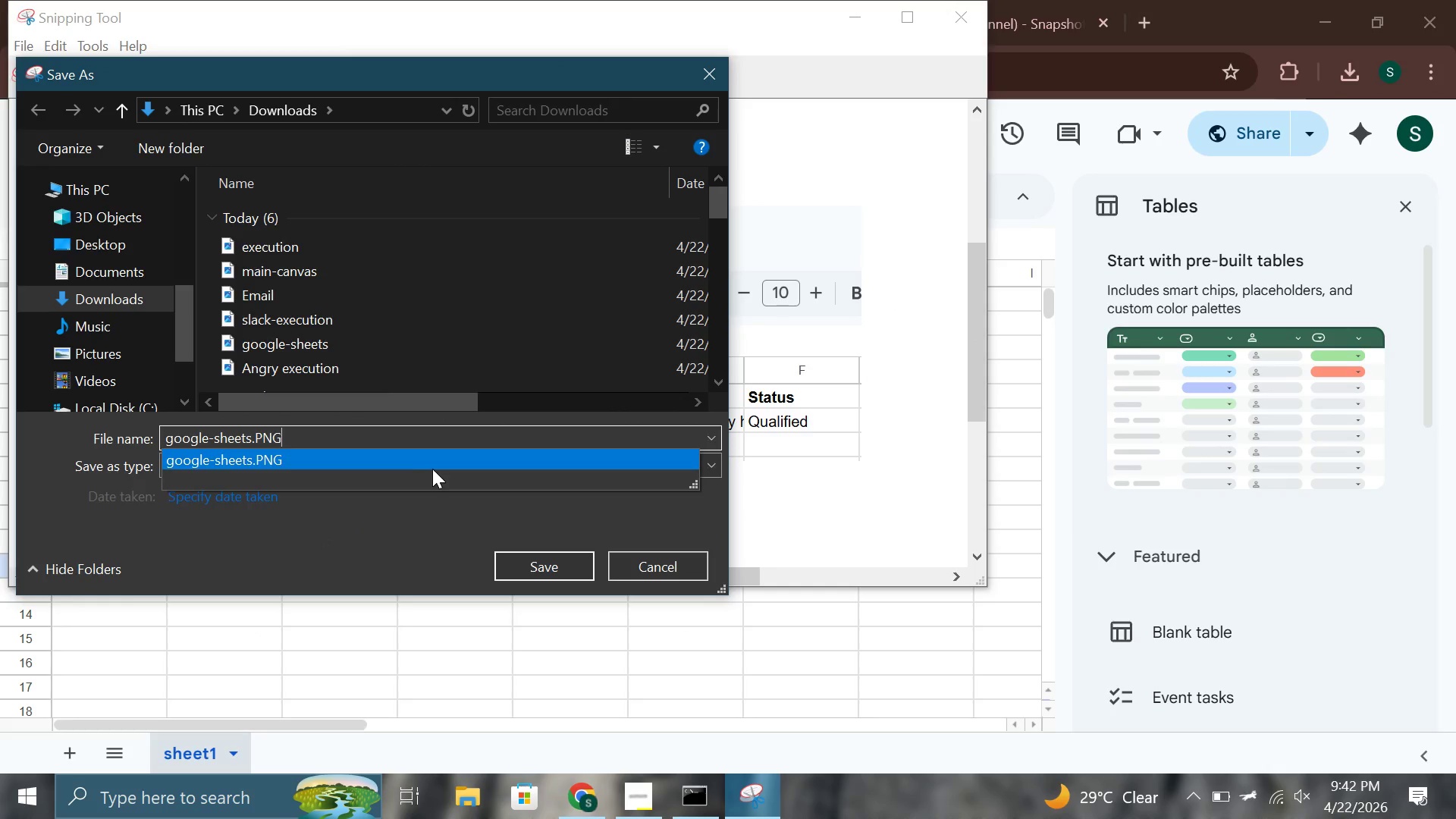 
key(Enter)
 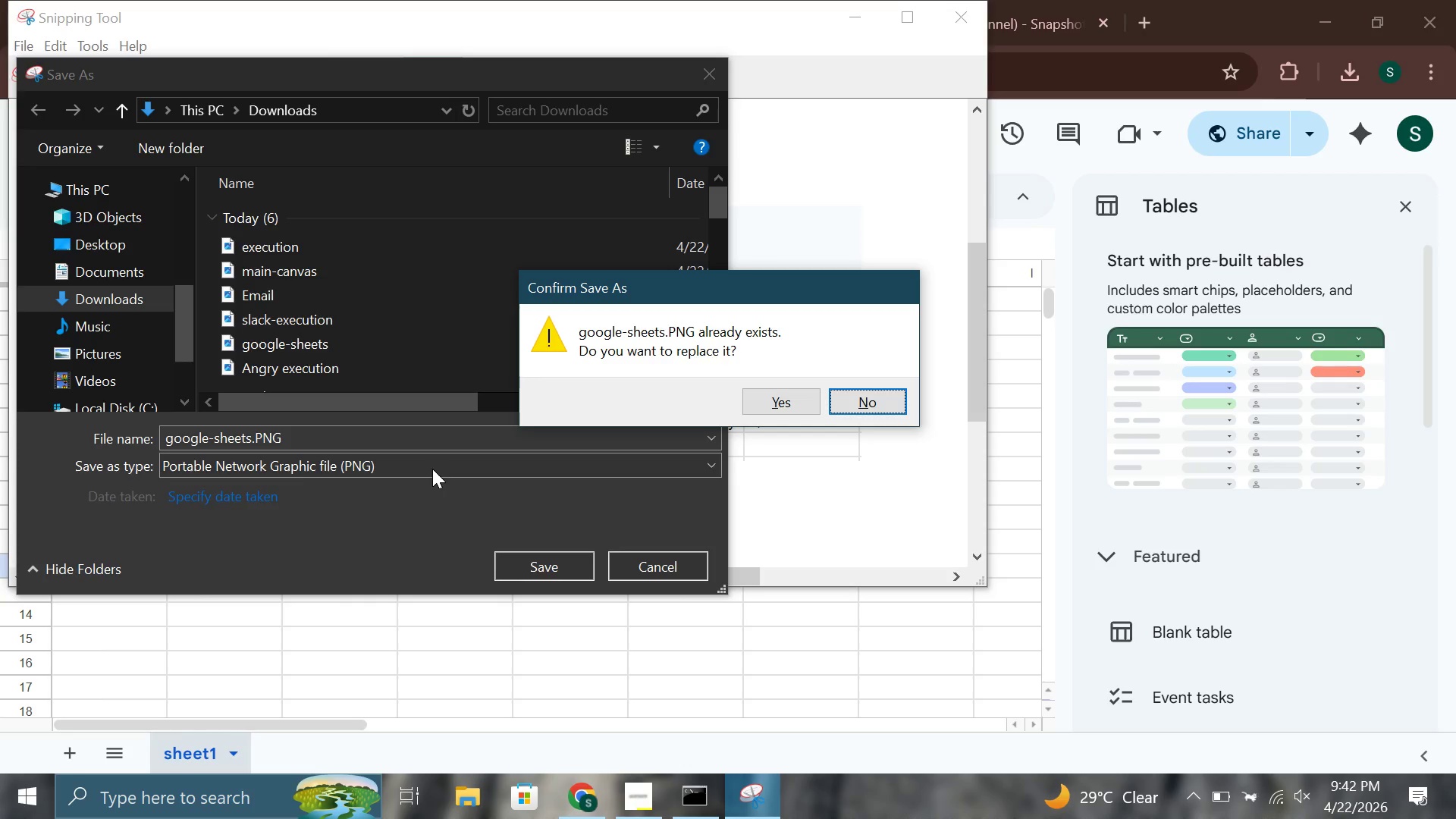 
wait(13.39)
 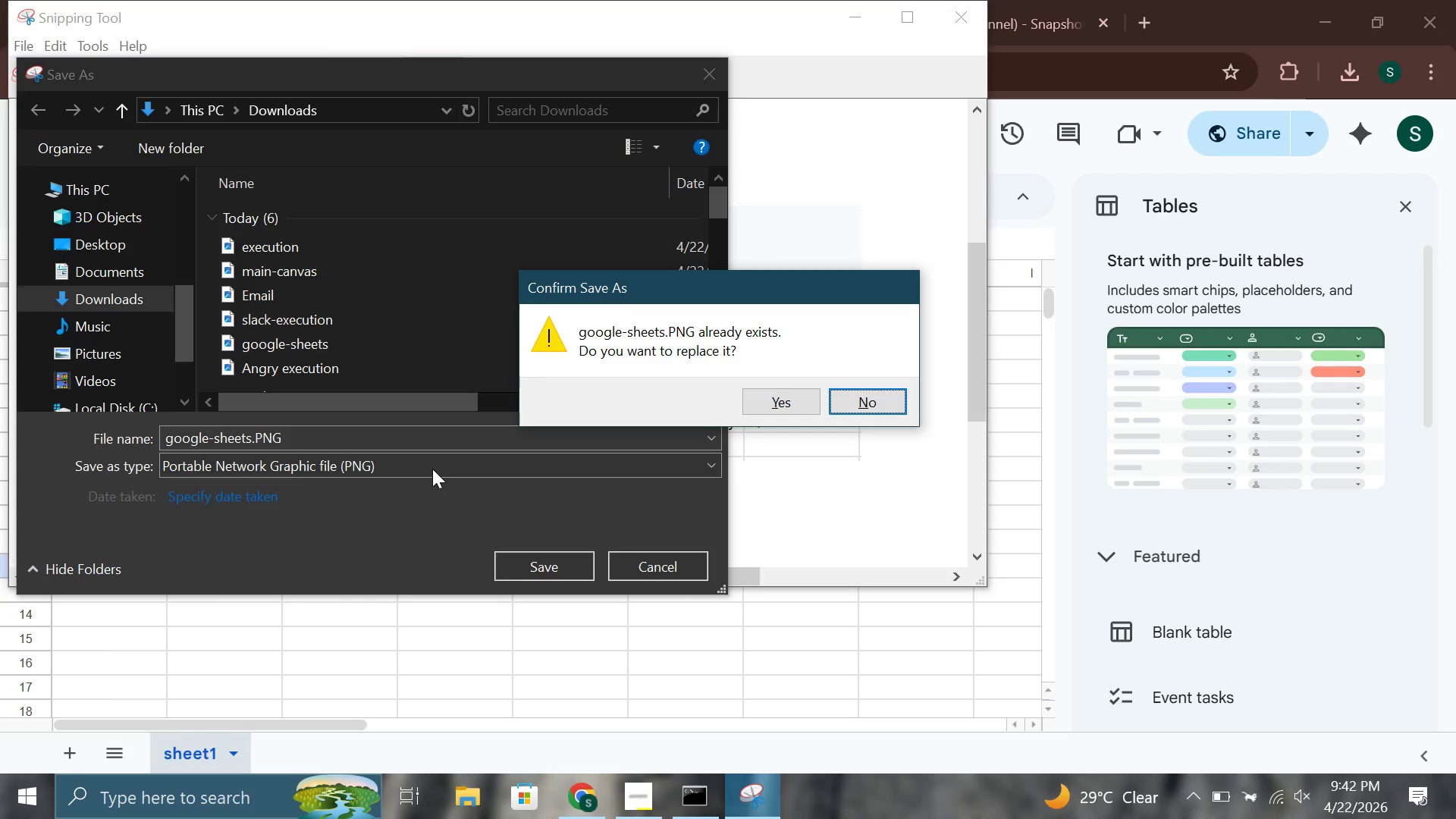 
key(ArrowLeft)
 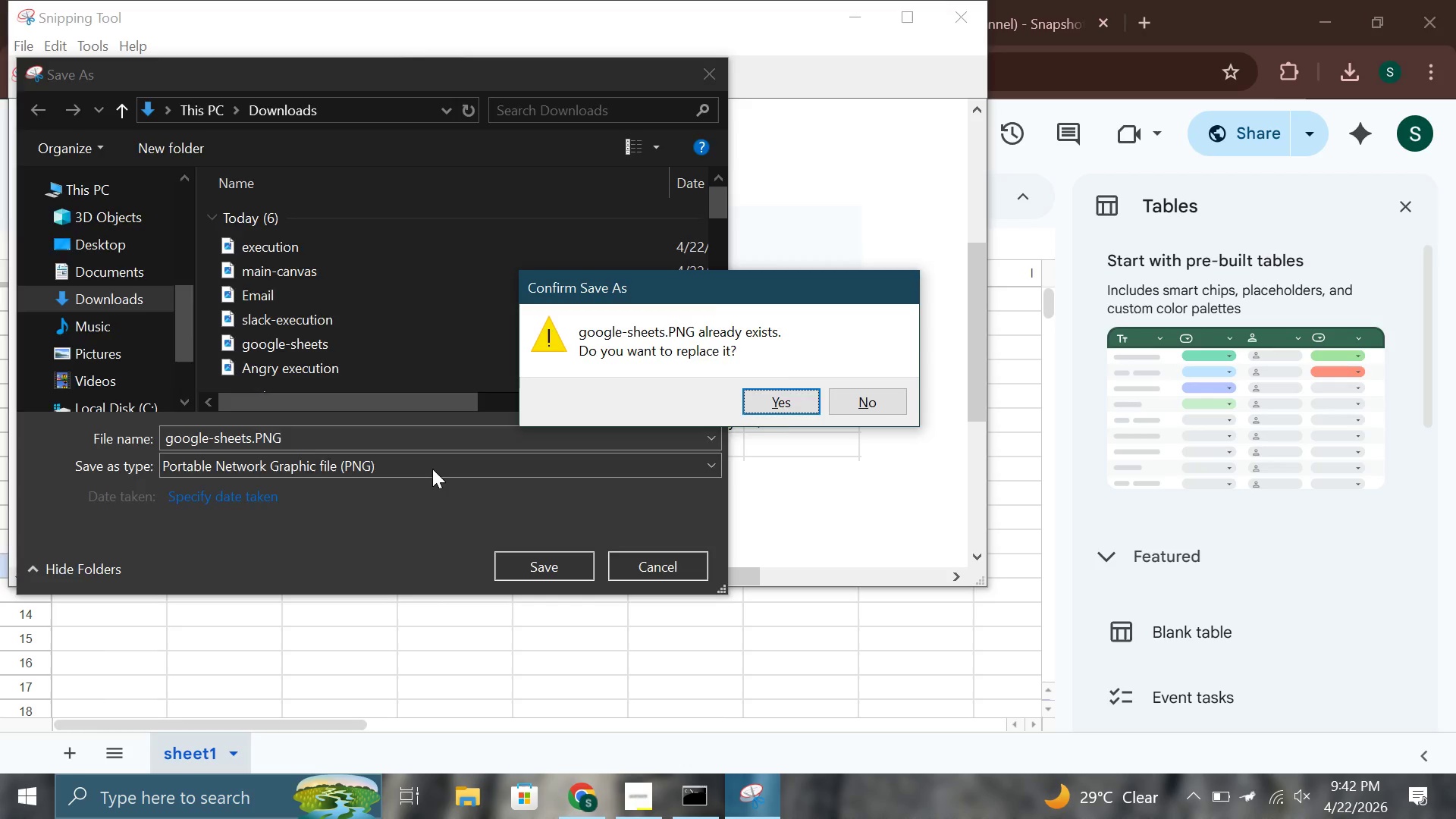 
key(Enter)
 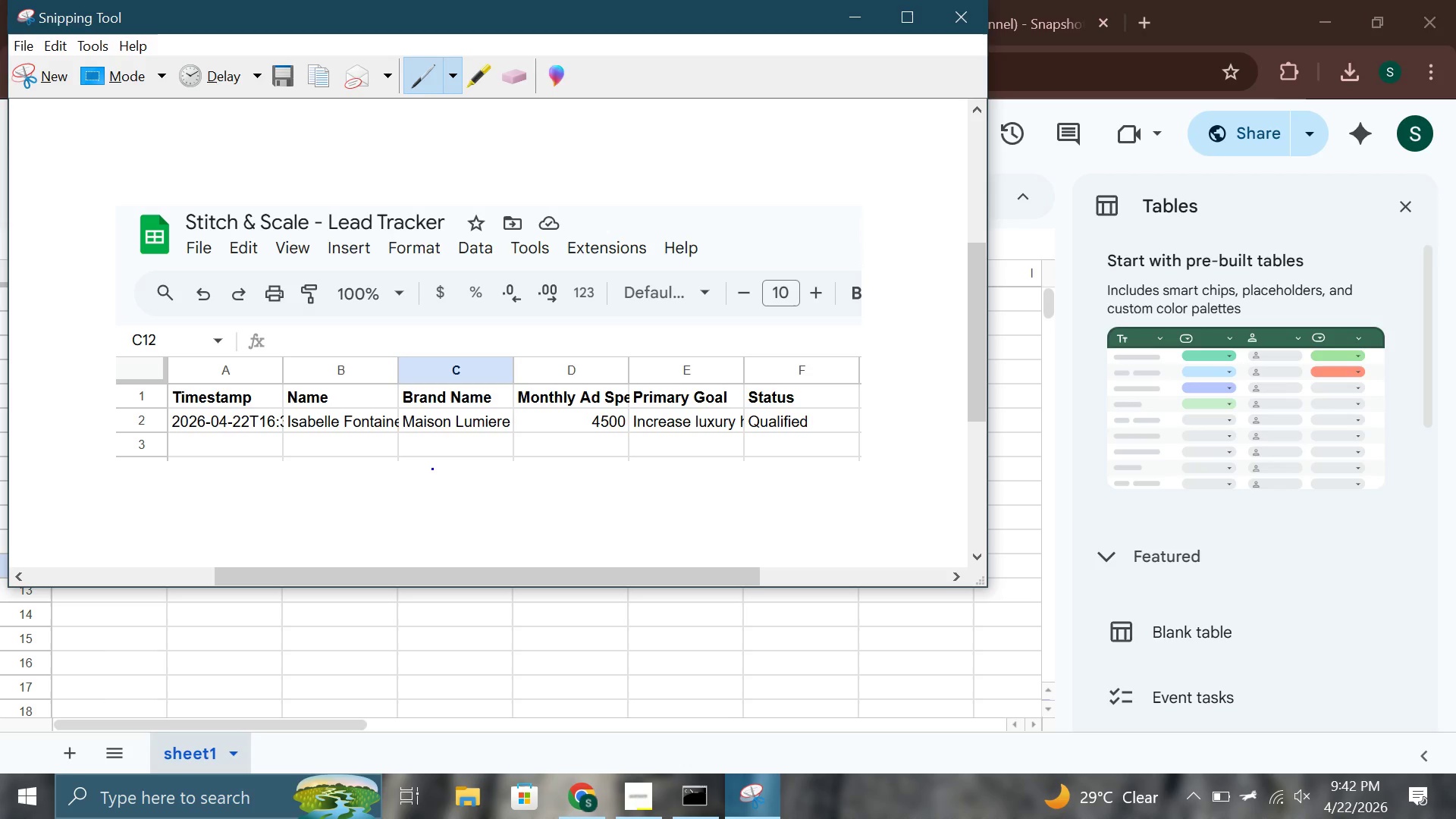 
wait(8.77)
 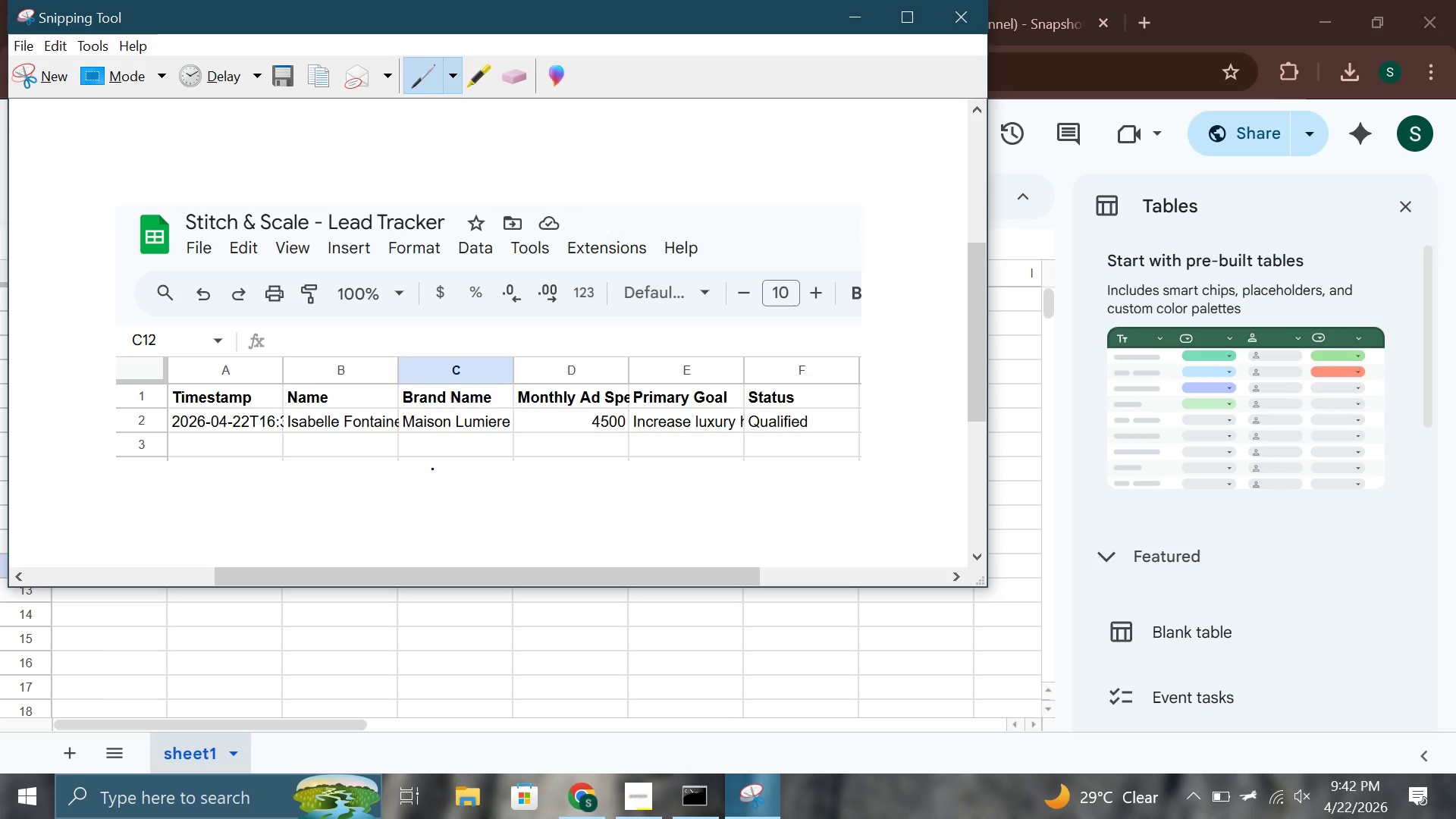 
left_click([856, 14])
 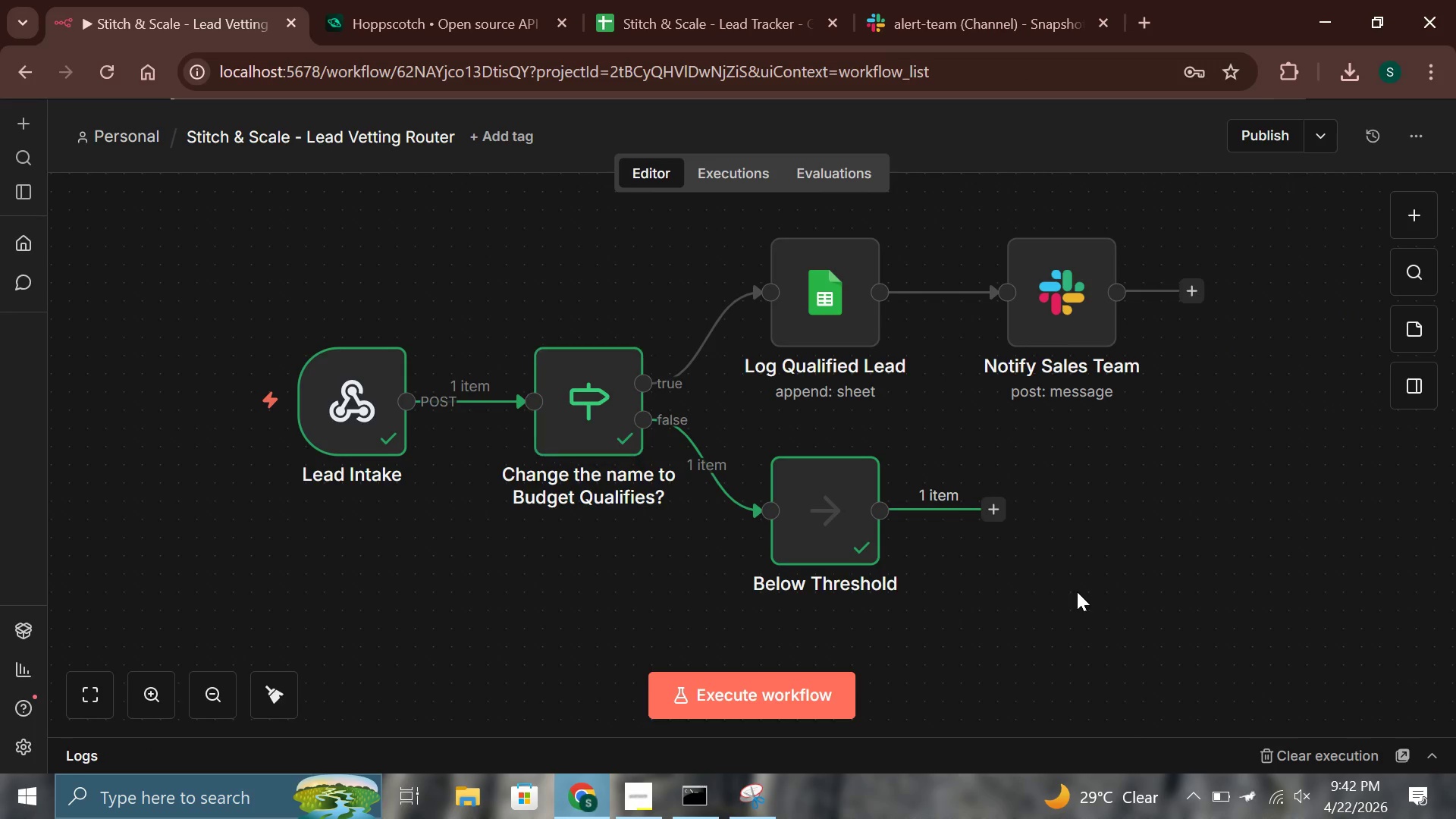 
wait(6.22)
 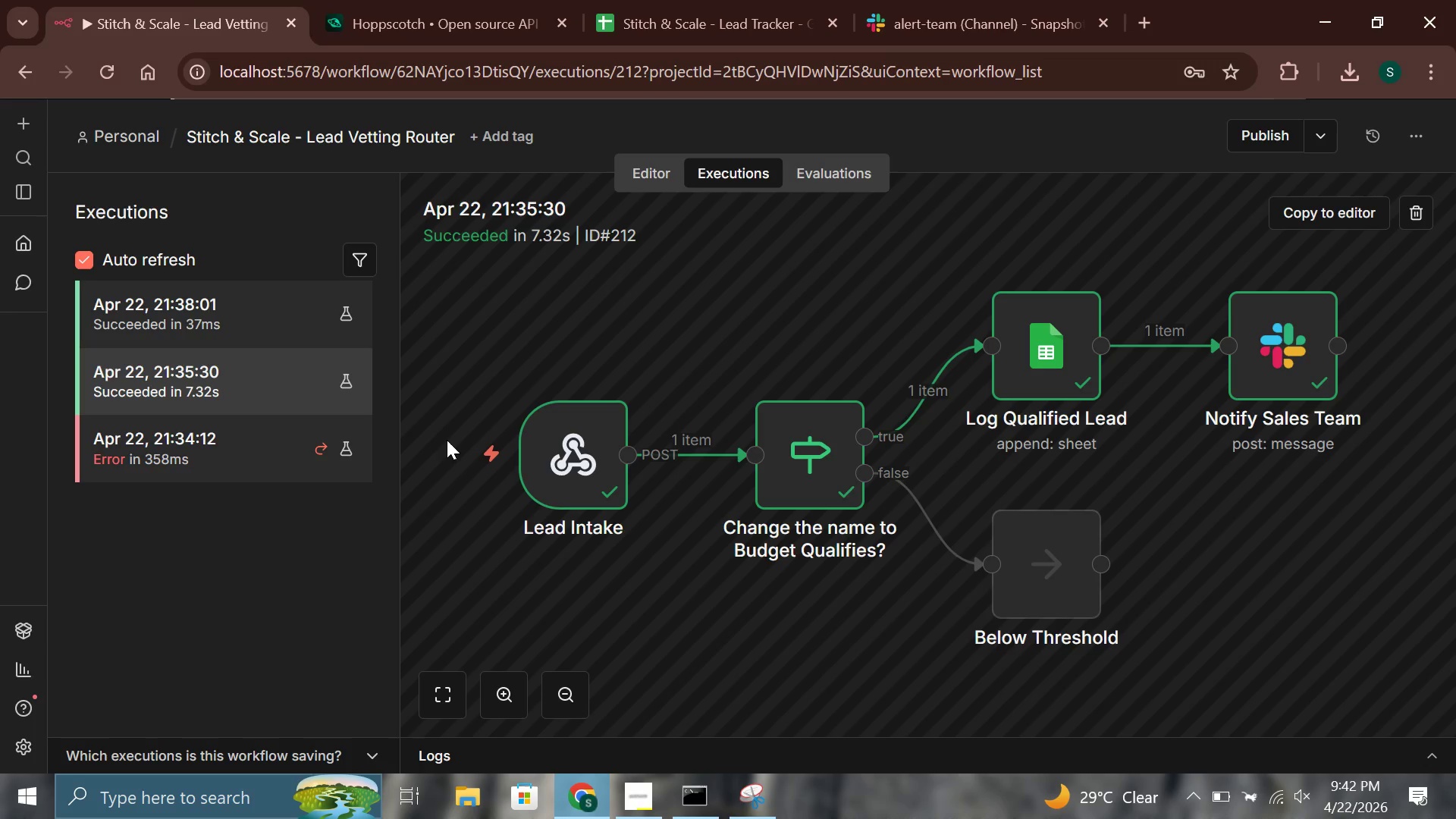 
left_click([630, 795])